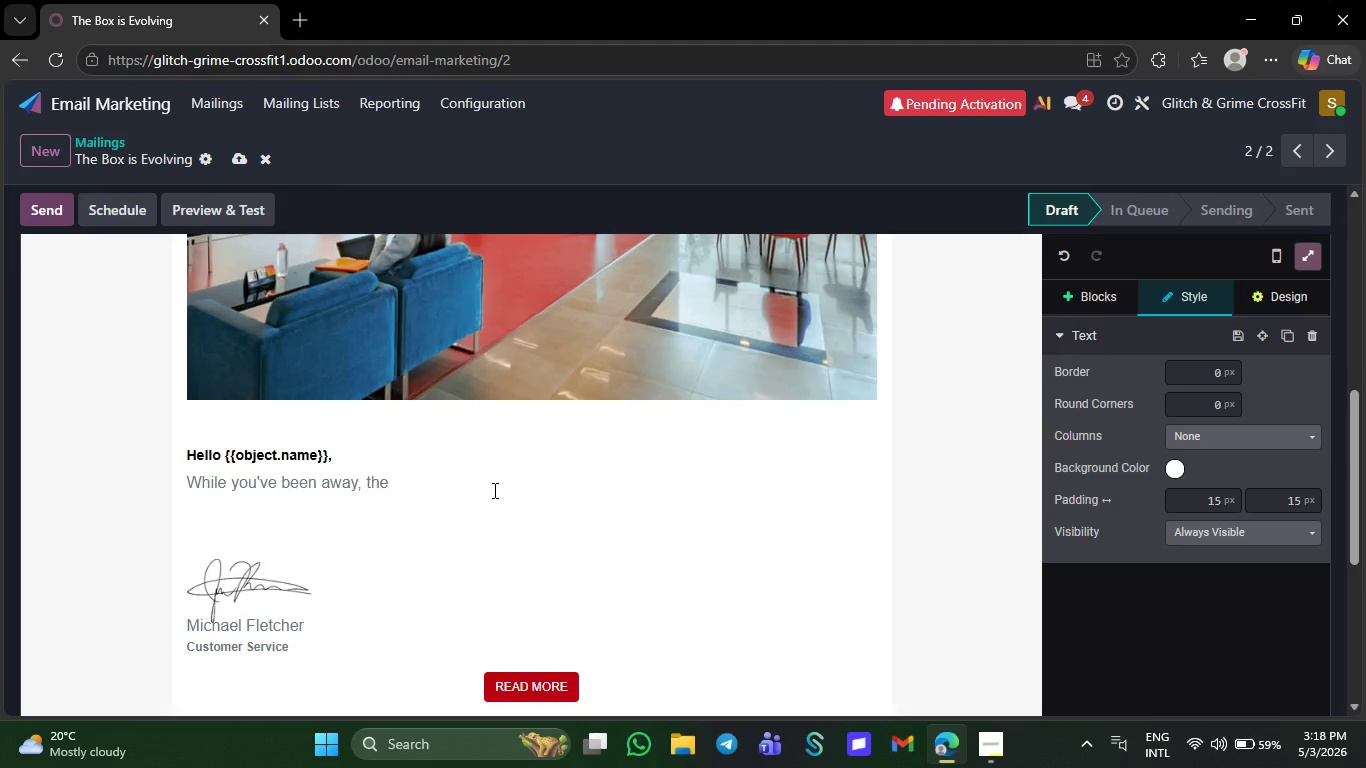 
type(box )
 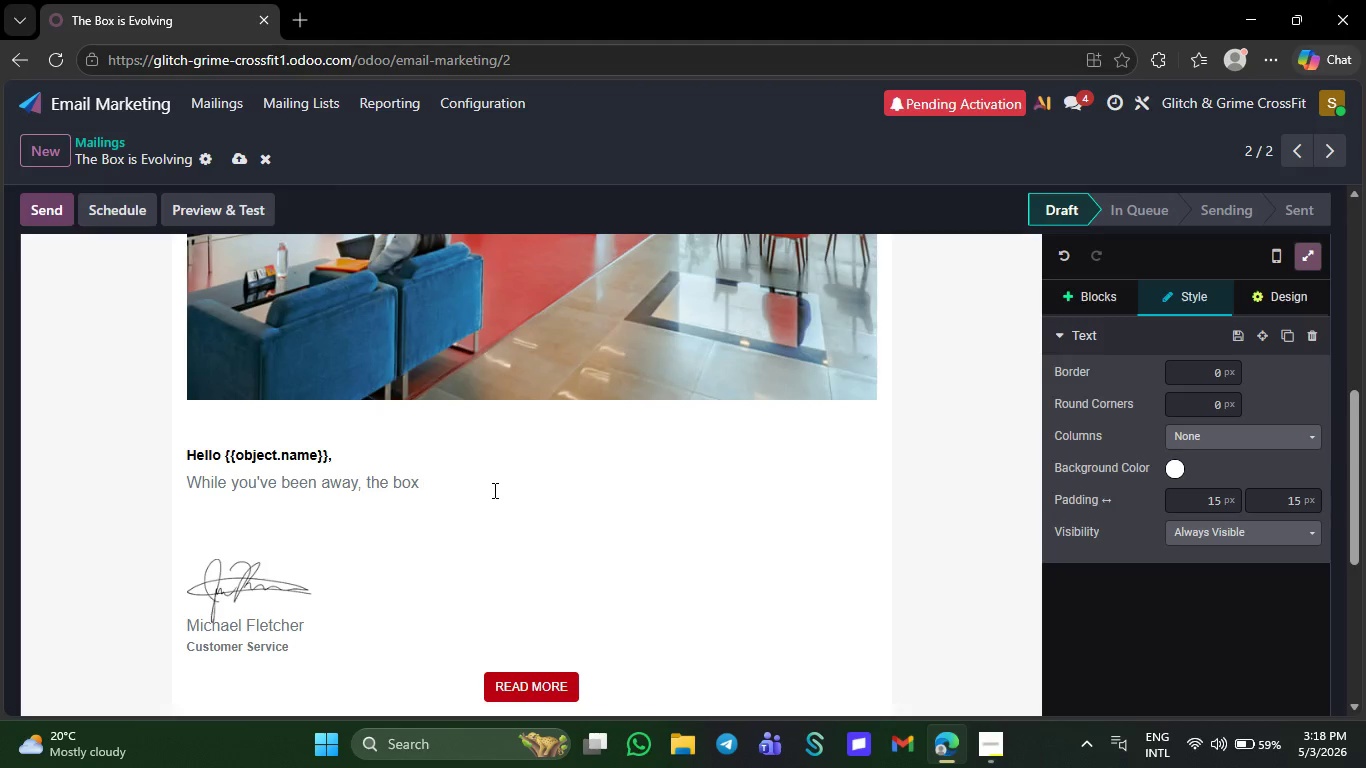 
wait(39.34)
 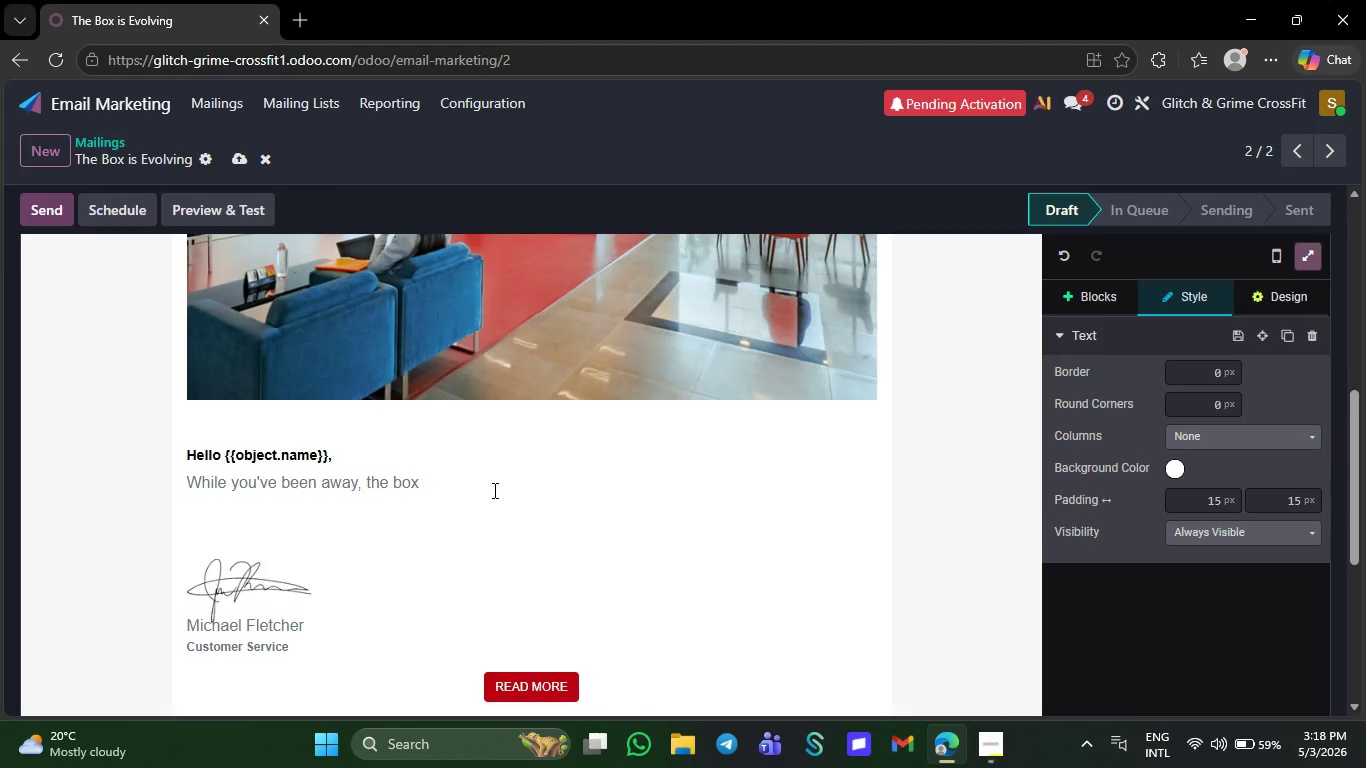 
type(hasn't stood sti)
 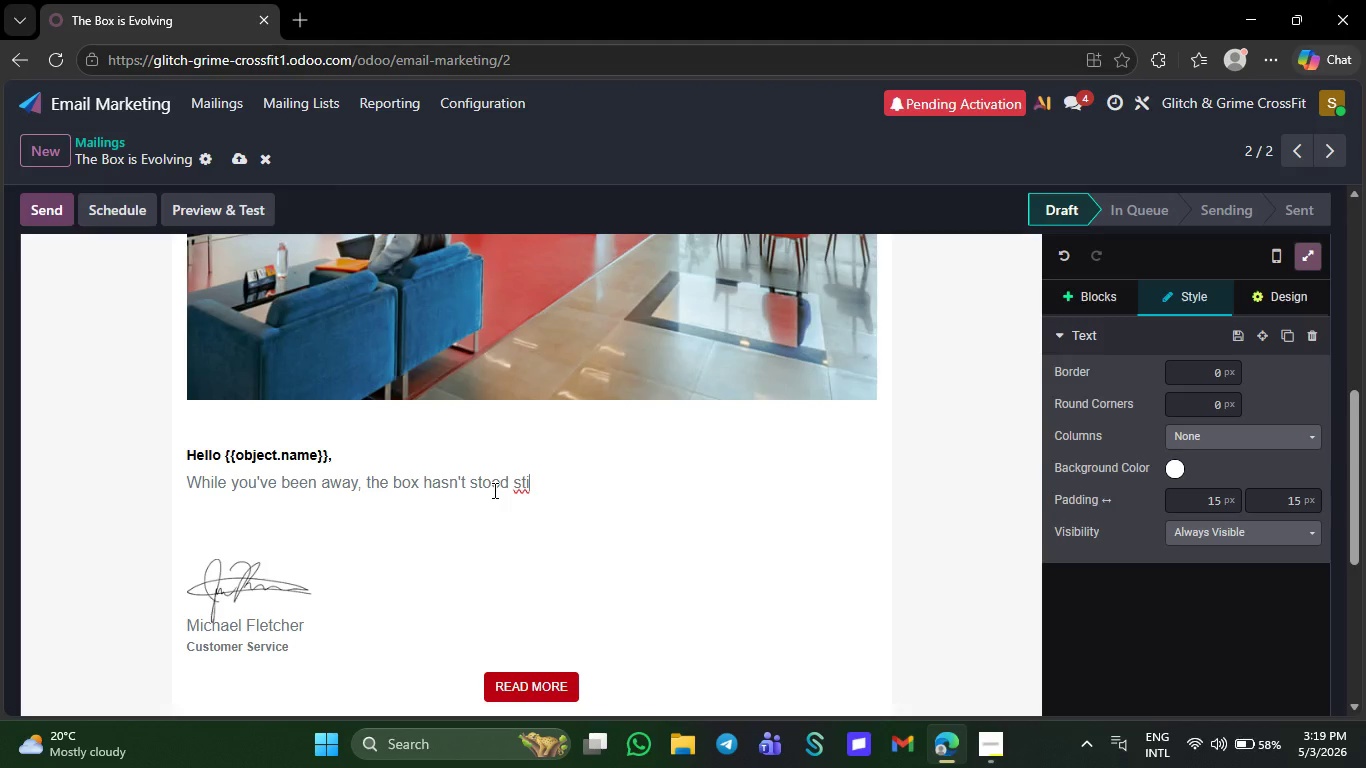 
wait(60.36)
 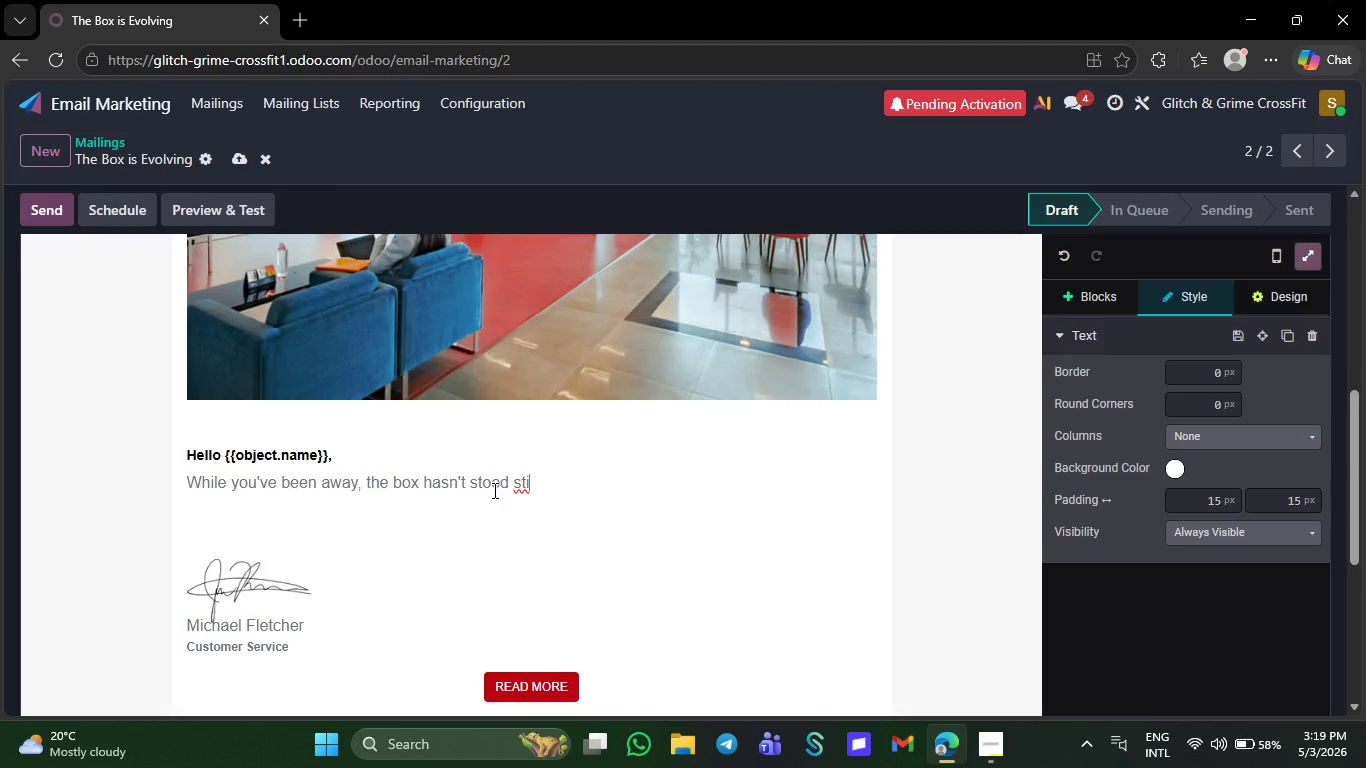 
type(ll.)
key(NumpadEnter)
type(i)
 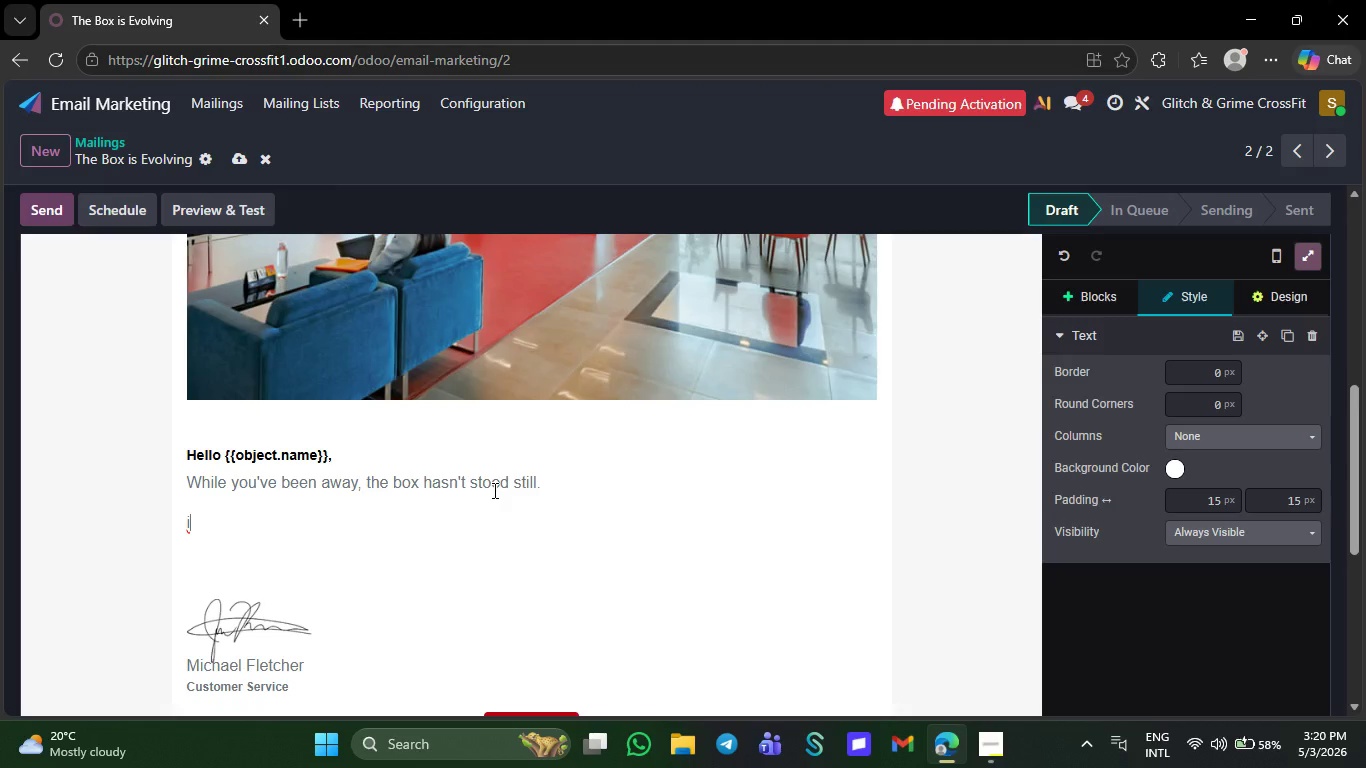 
wait(9.59)
 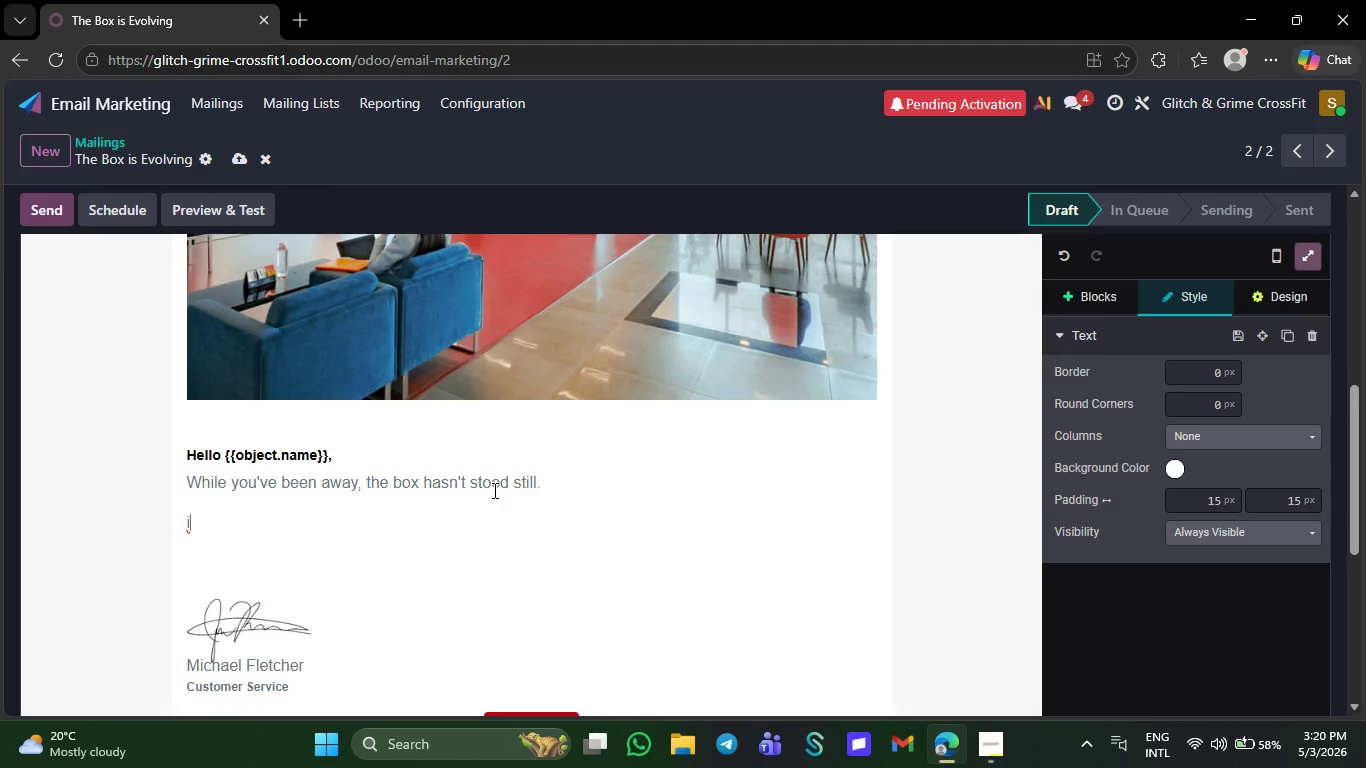 
key(T)
 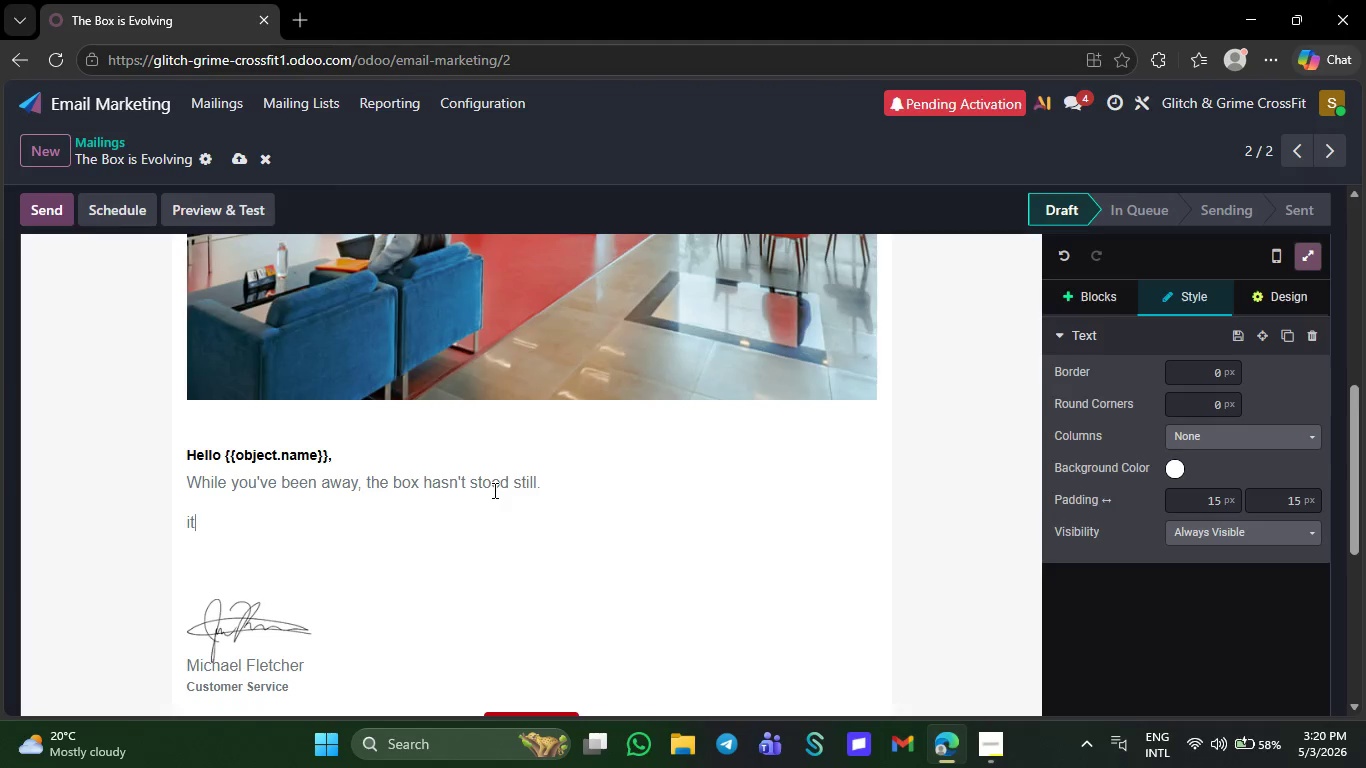 
key(Quote)
 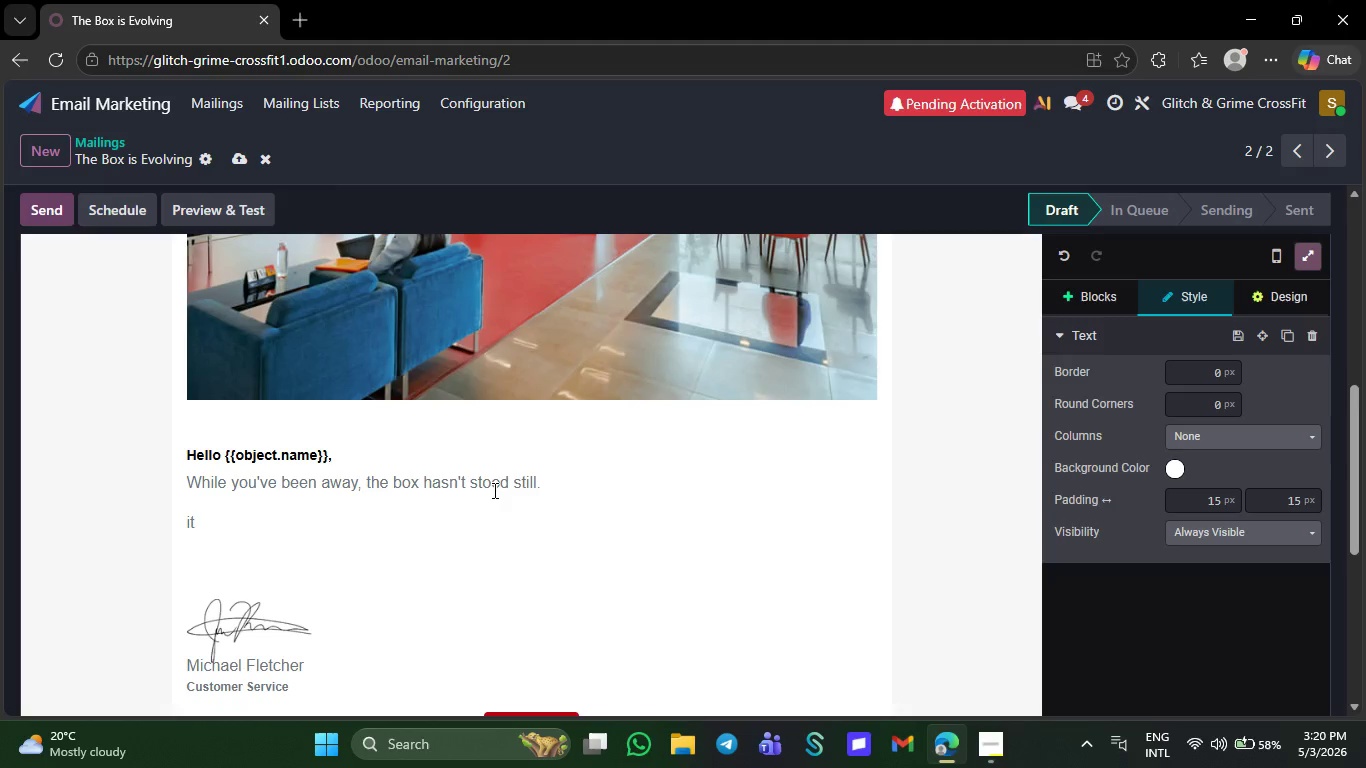 
key(S)
 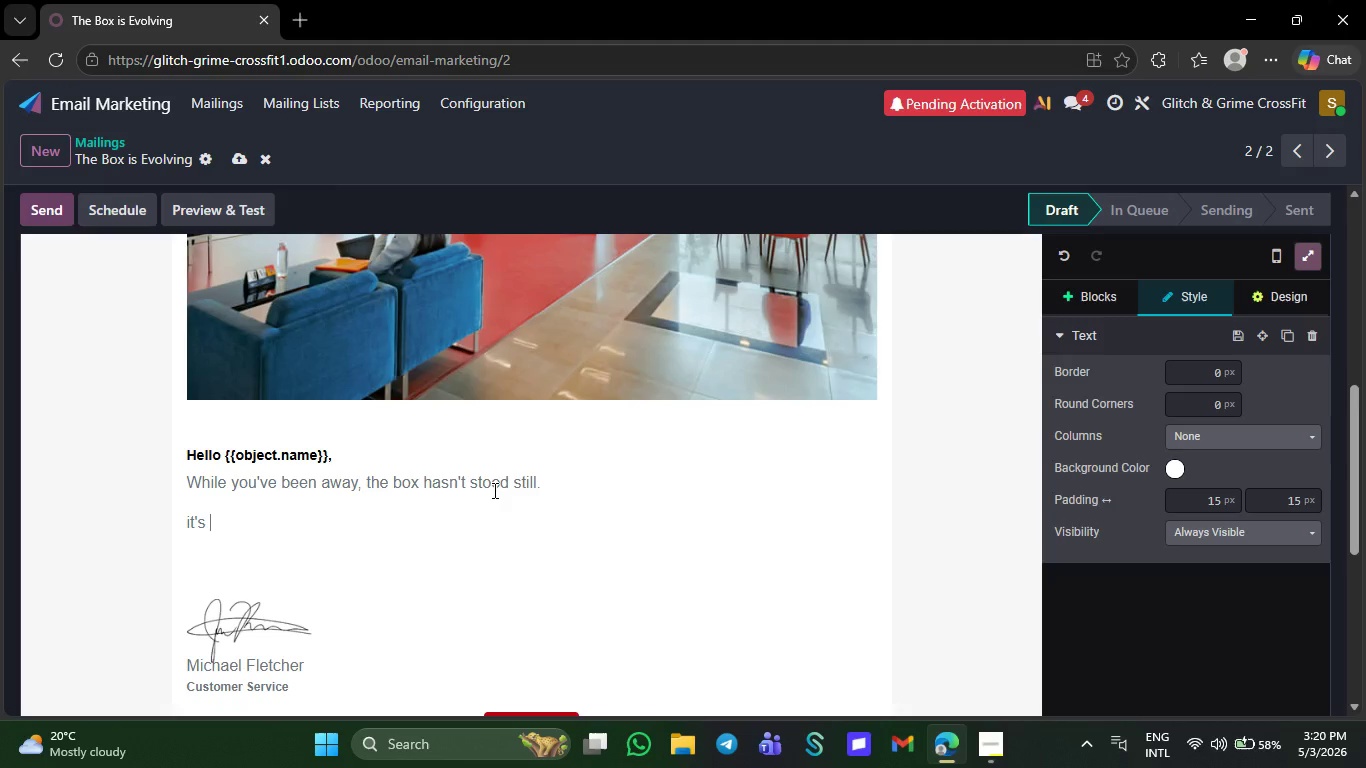 
key(Space)
 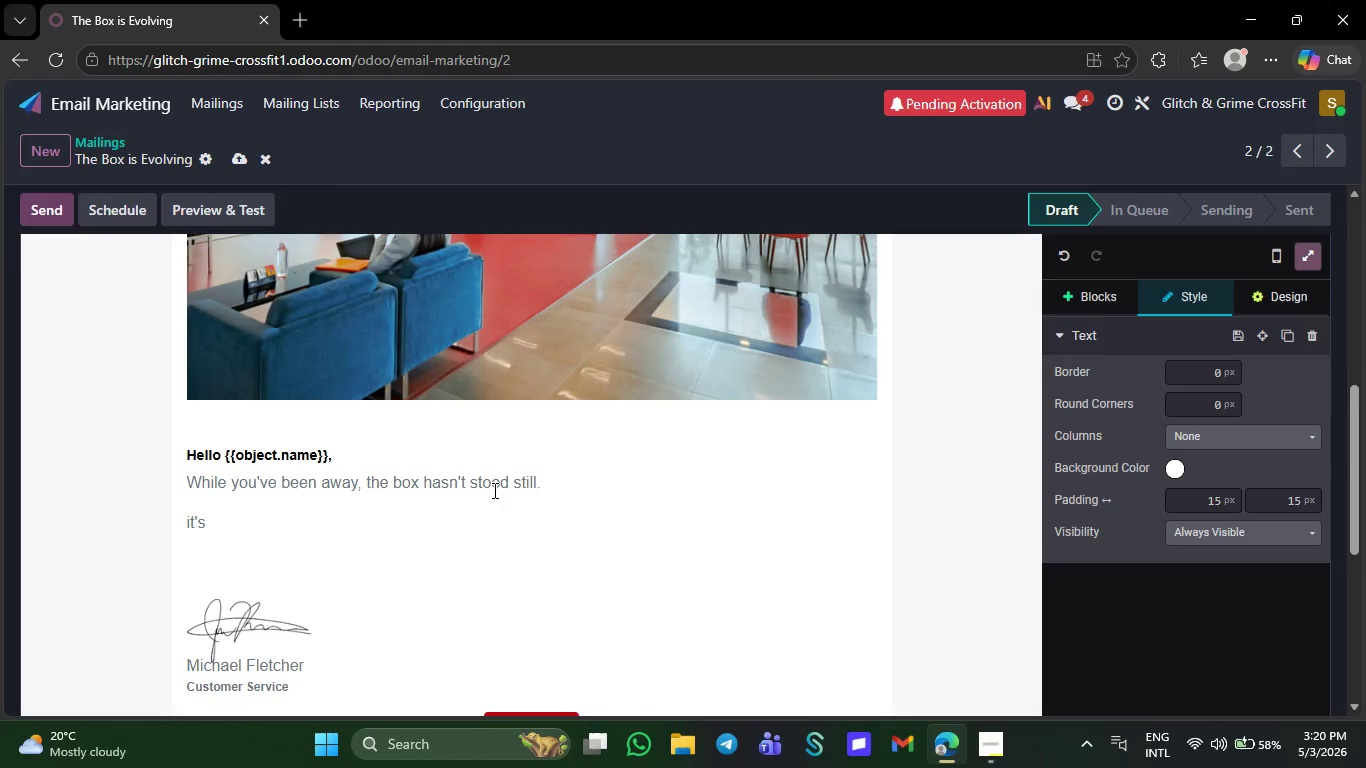 
wait(5.25)
 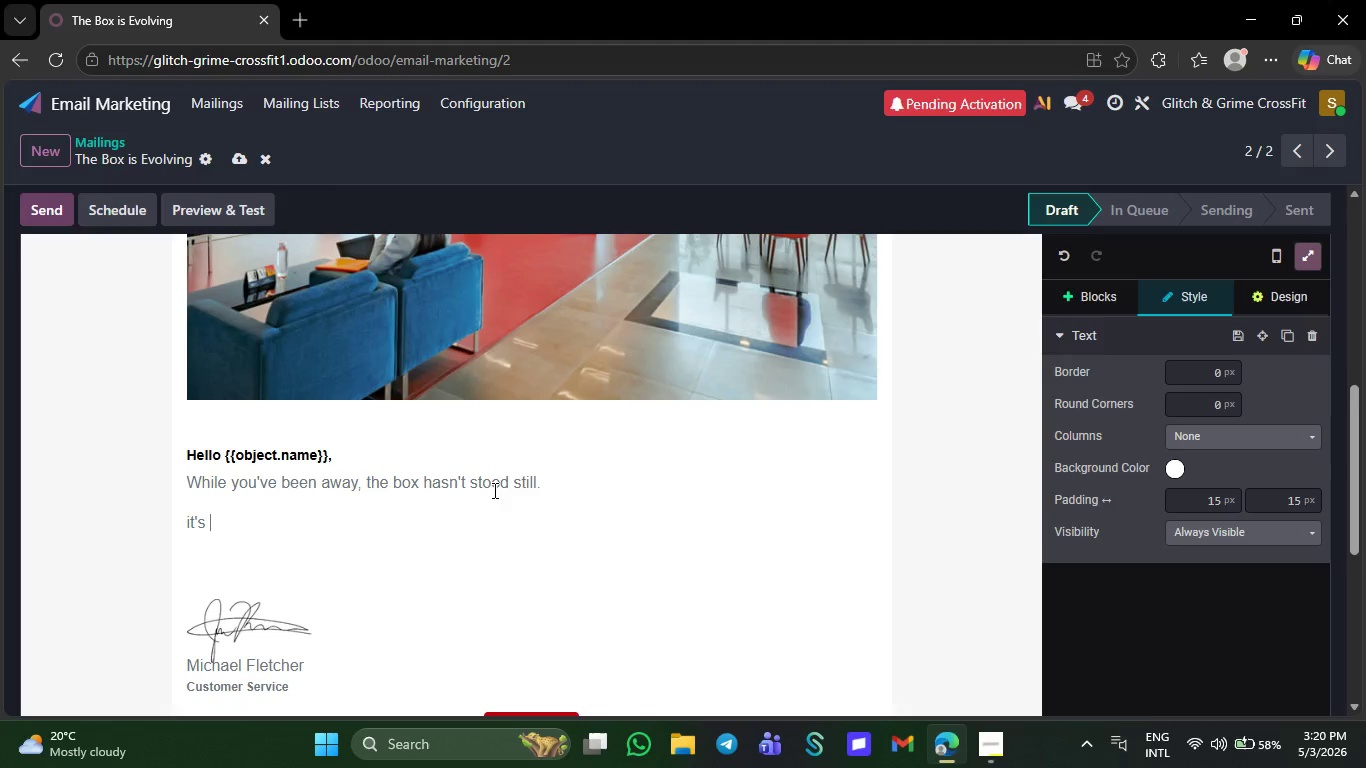 
key(Unknown)
 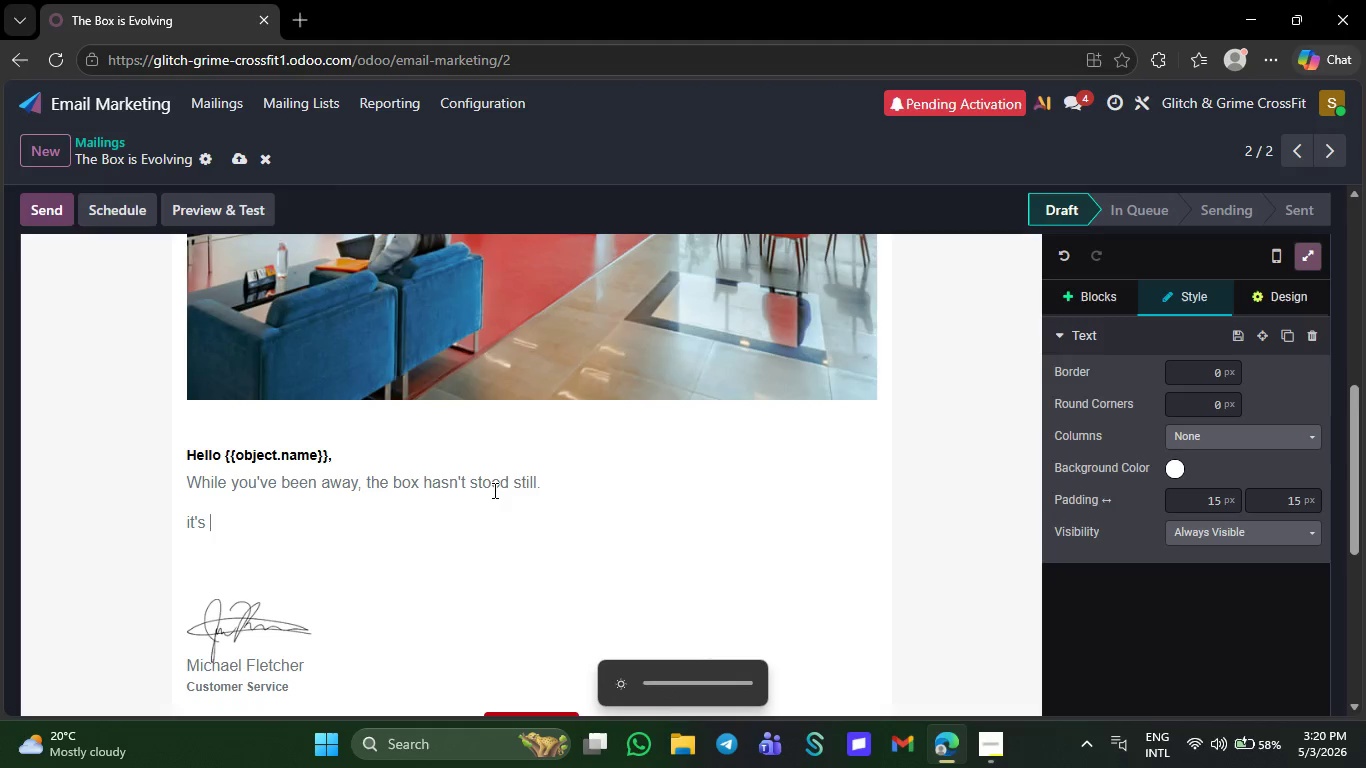 
key(Unknown)
 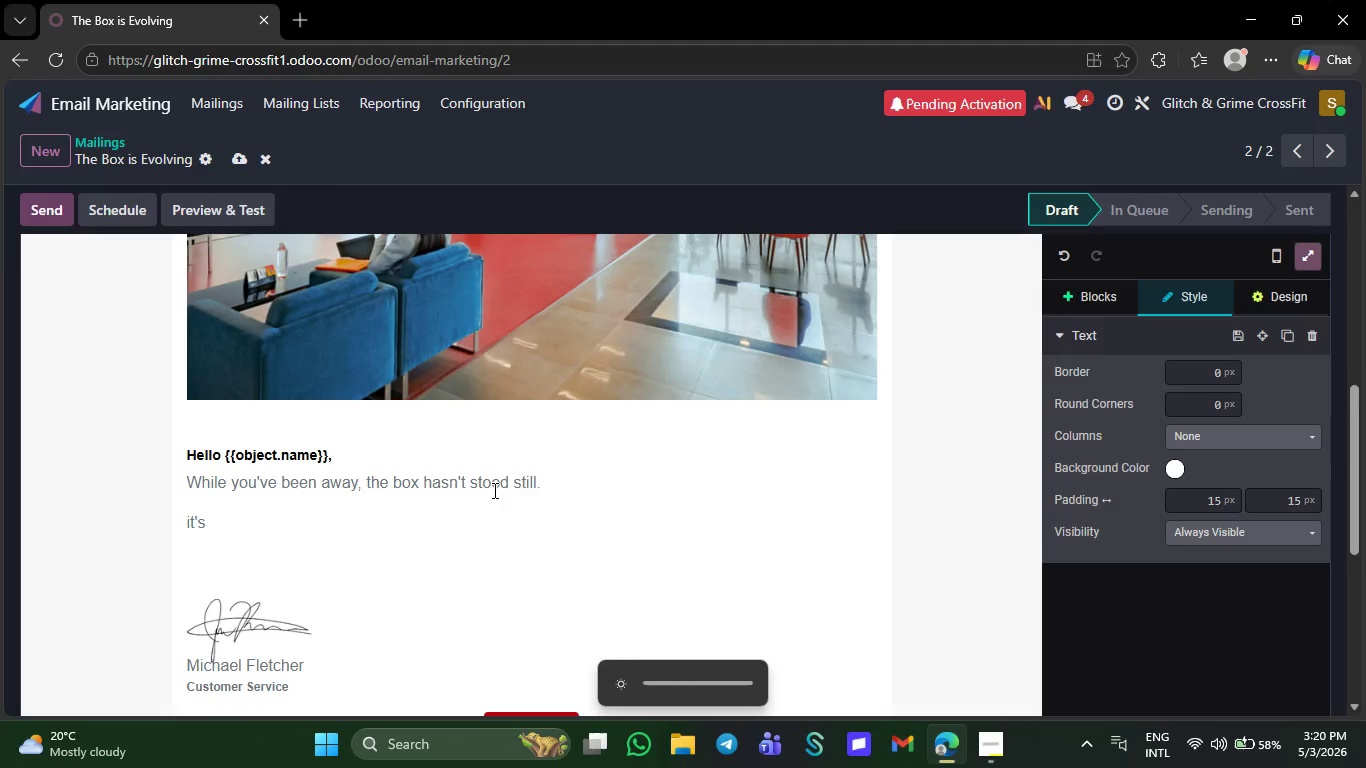 
key(Unknown)
 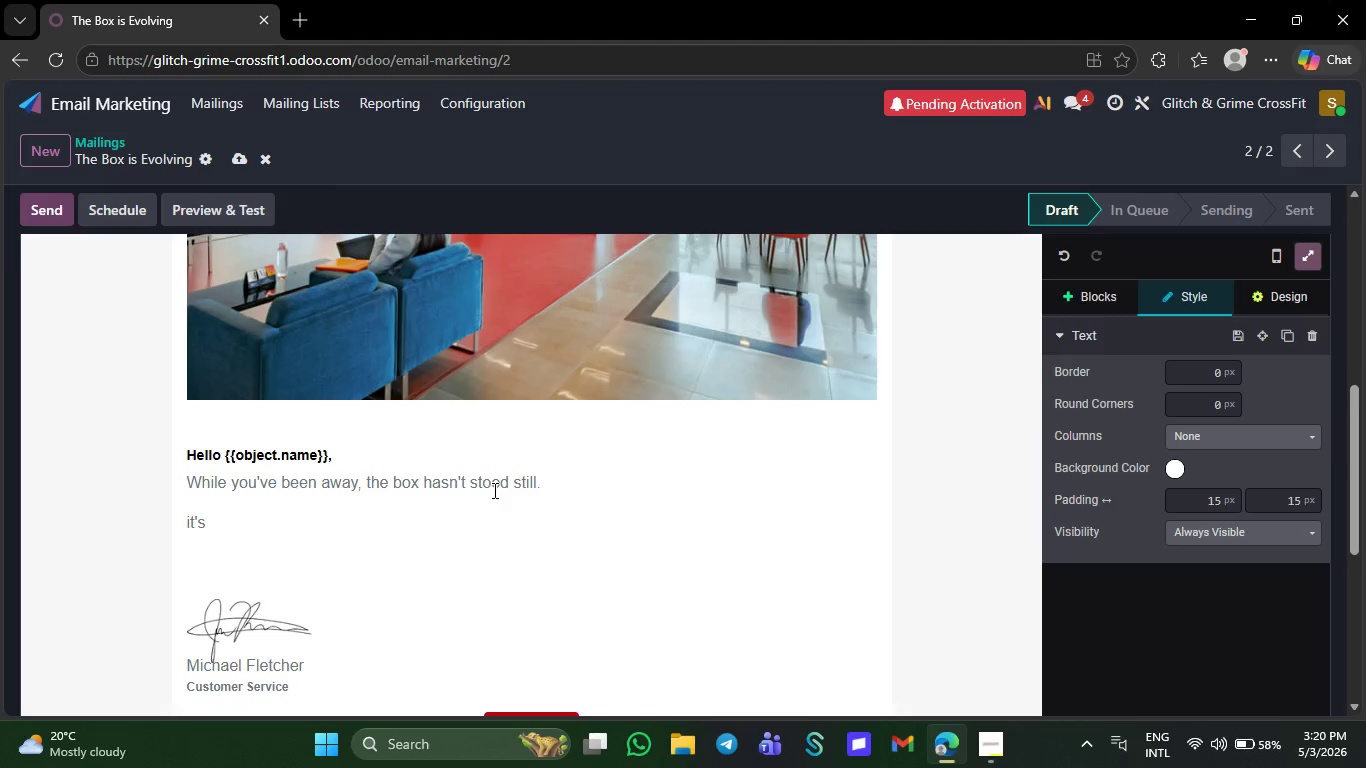 
wait(13.25)
 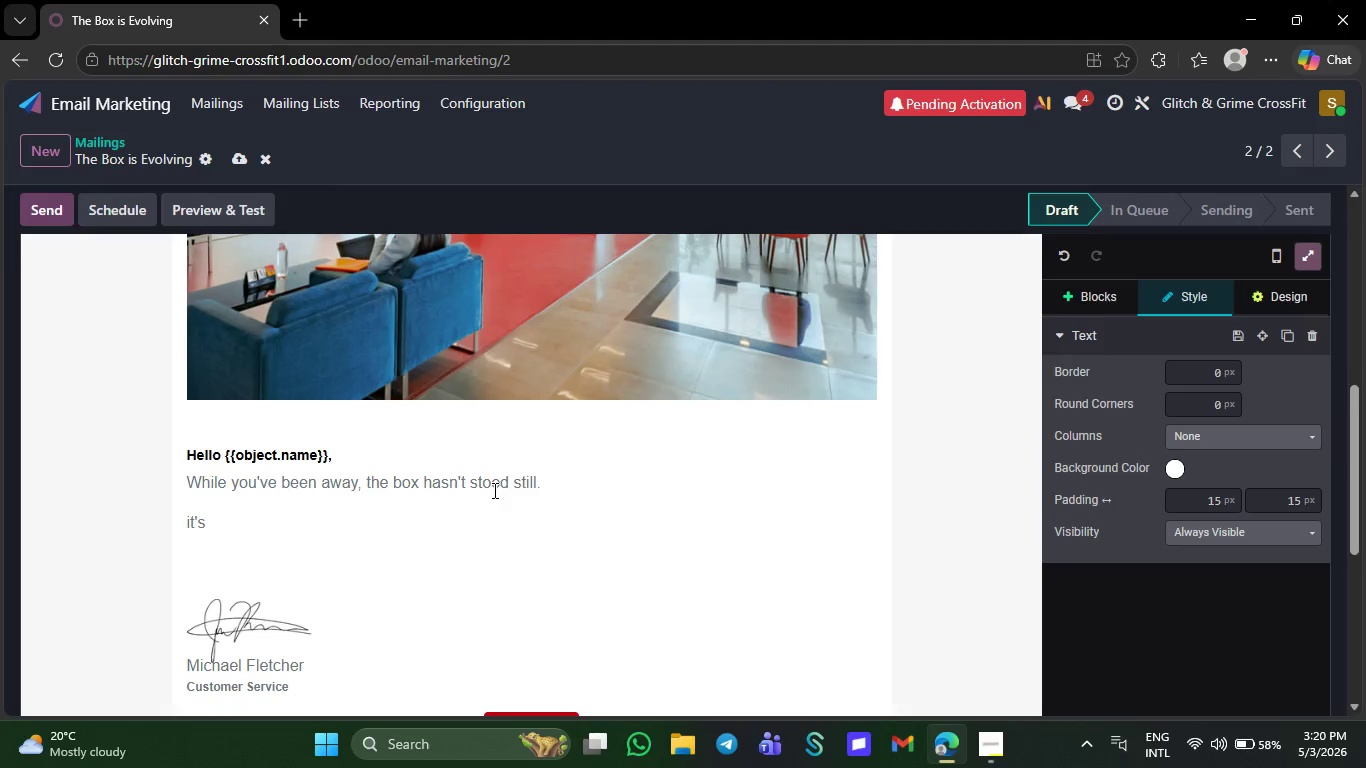 
key(NumpadMultiply)
 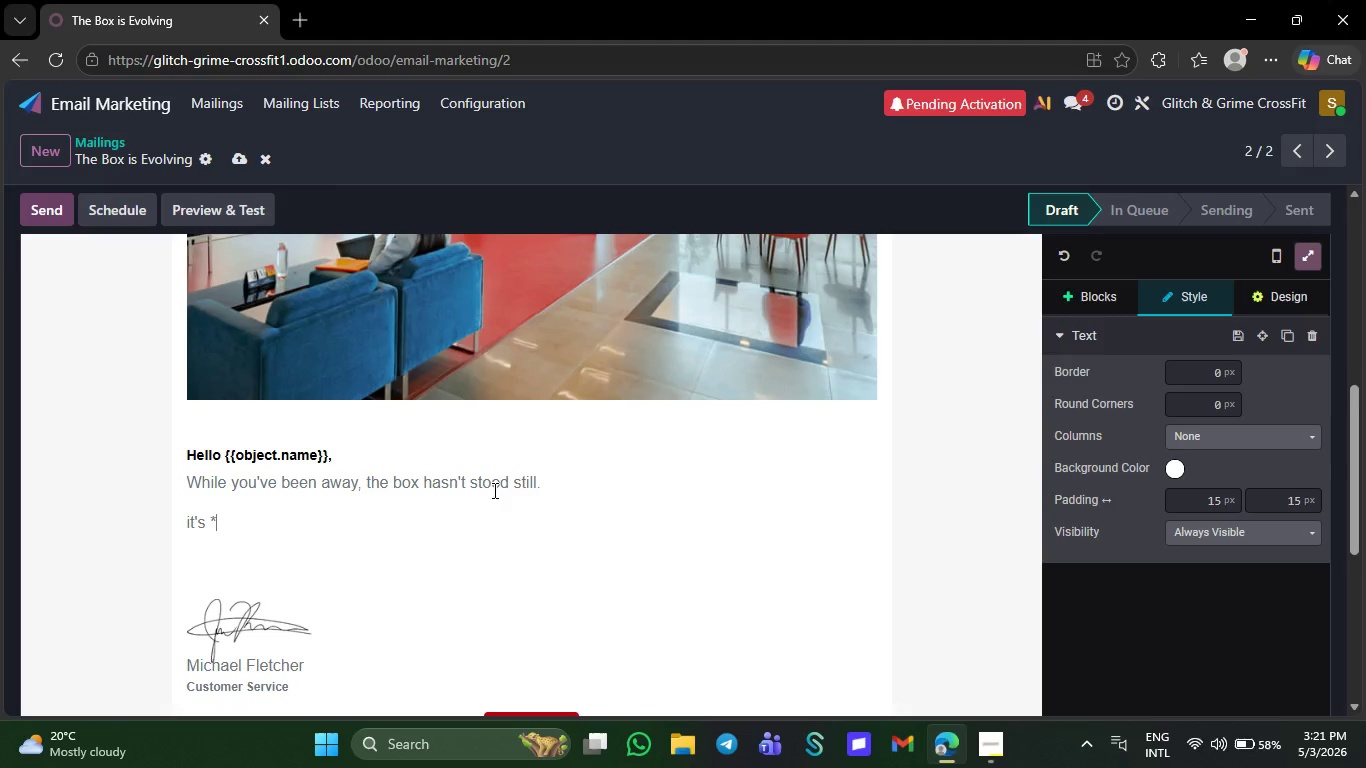 
wait(29.47)
 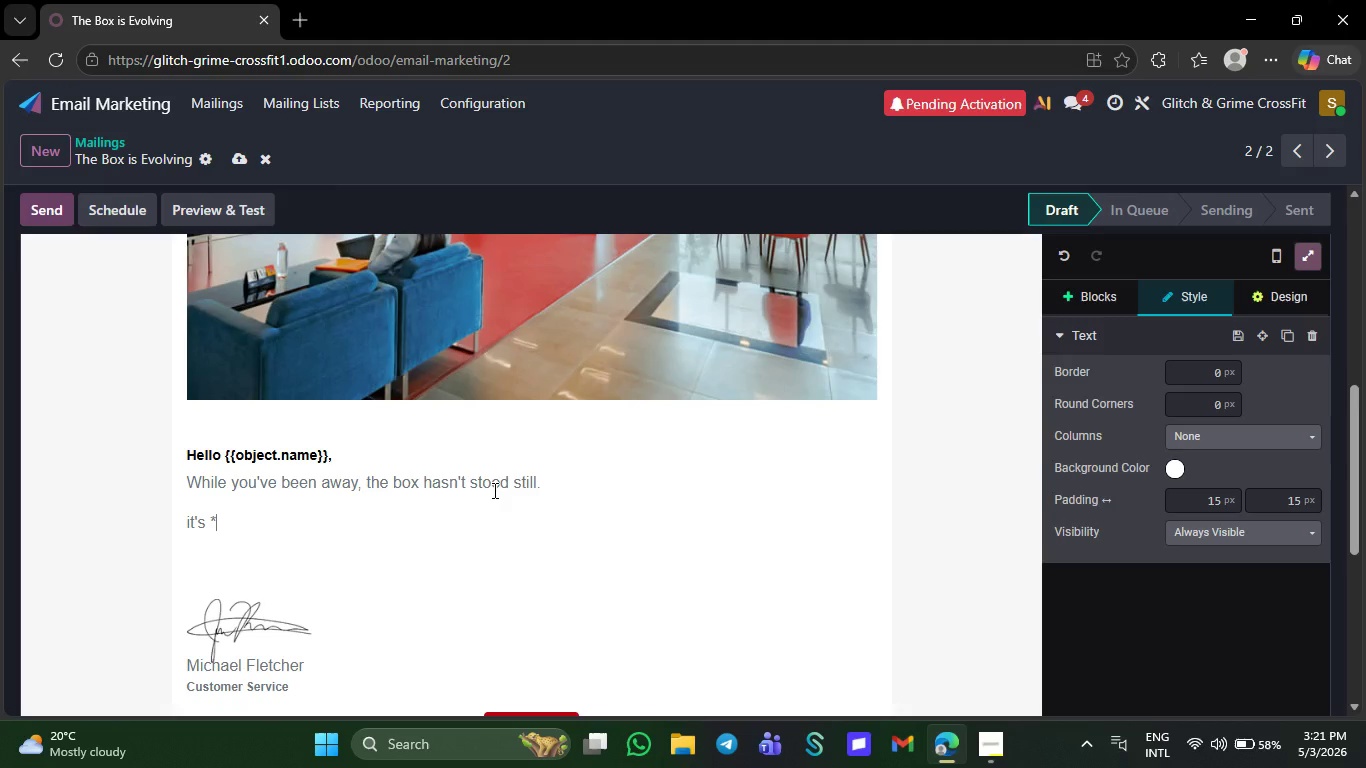 
key(Backspace)
 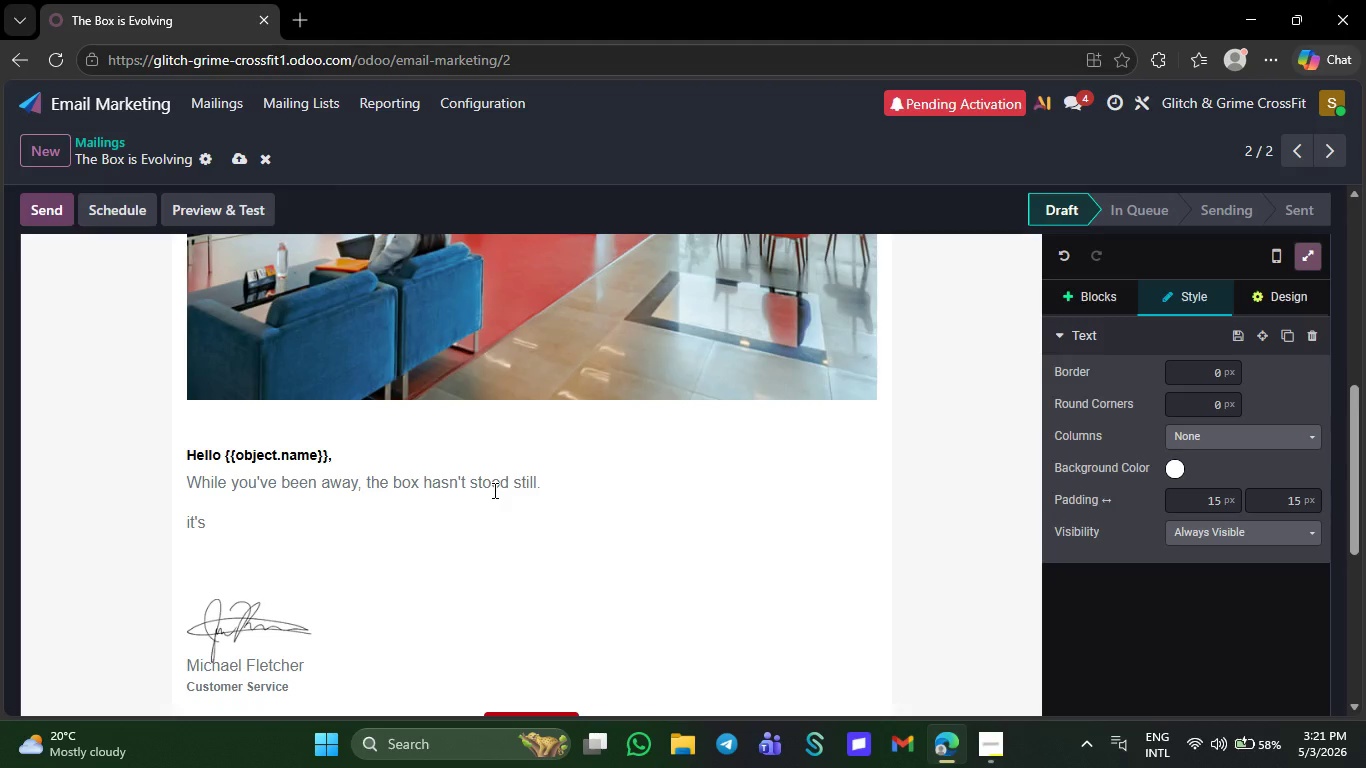 
wait(5.28)
 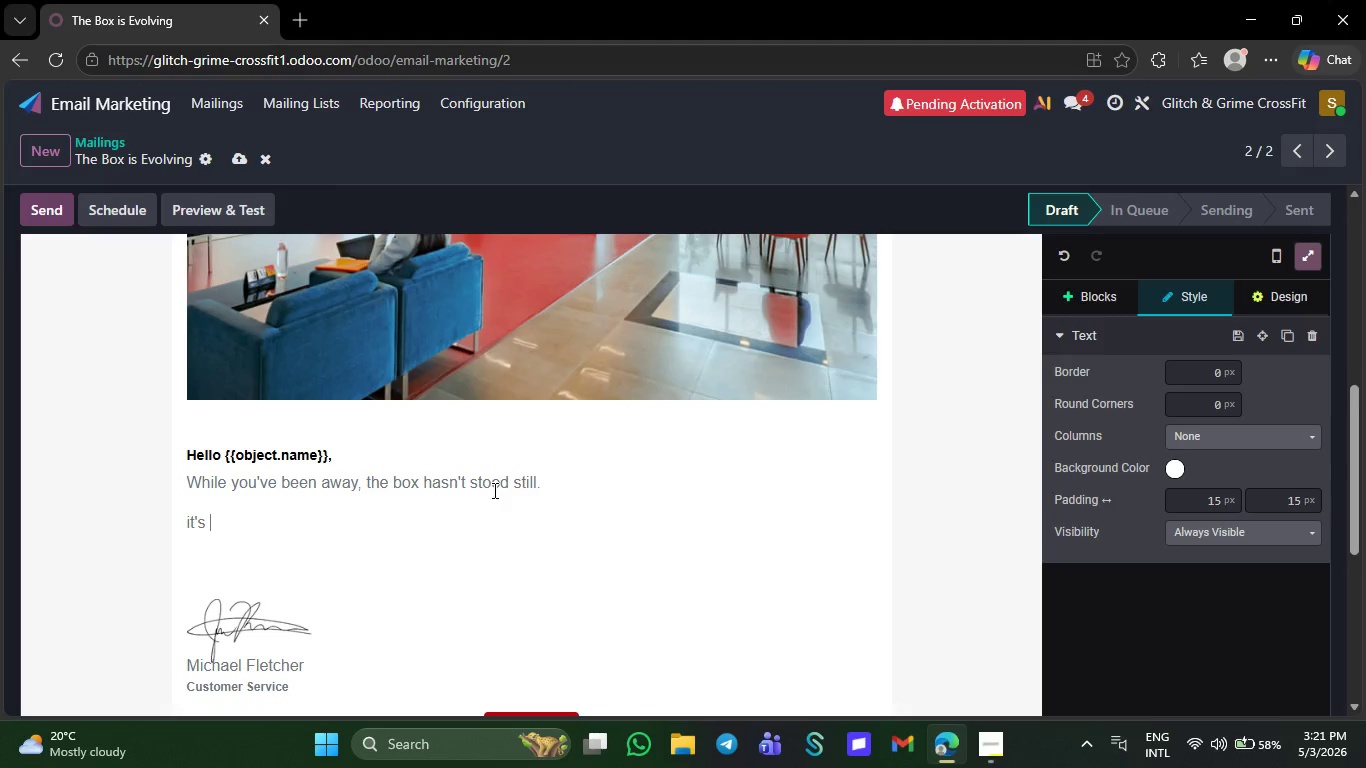 
key(Backspace)
 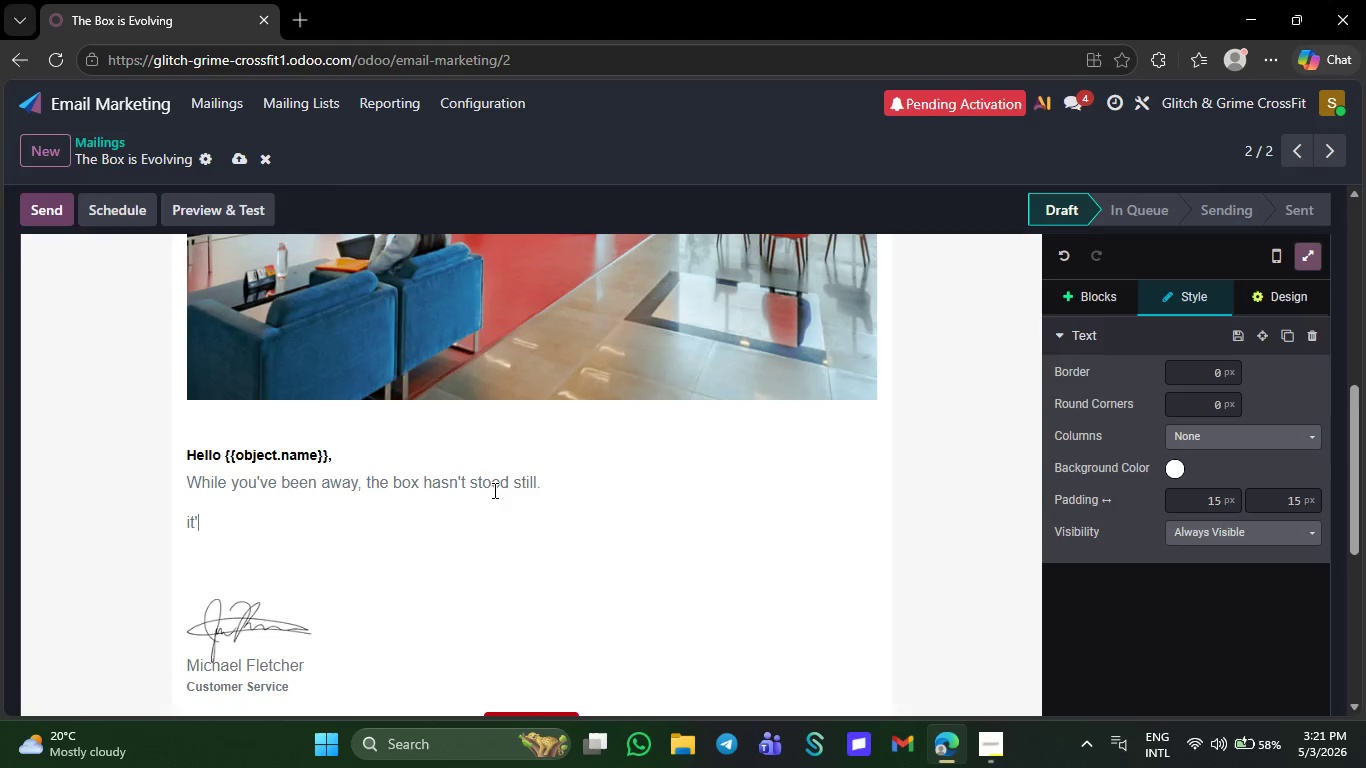 
key(Backspace)
 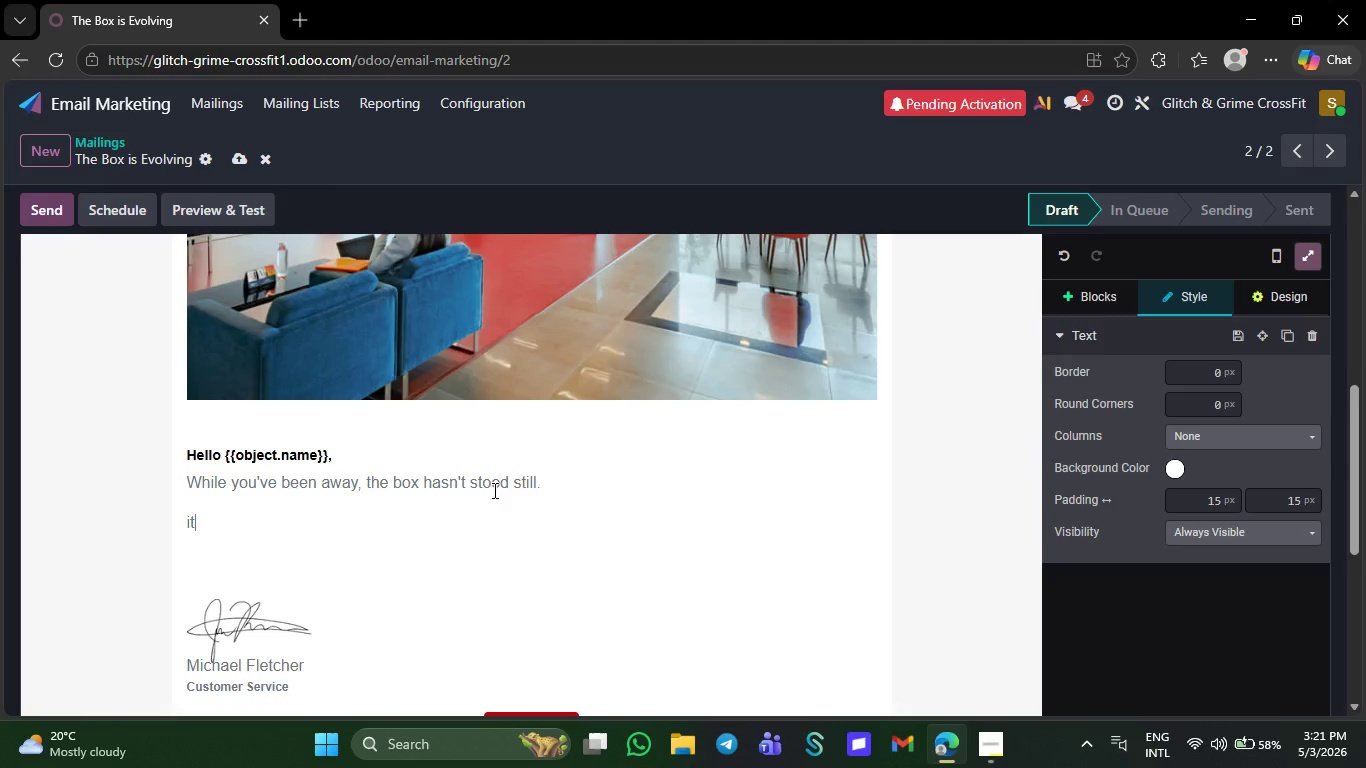 
key(Backspace)
 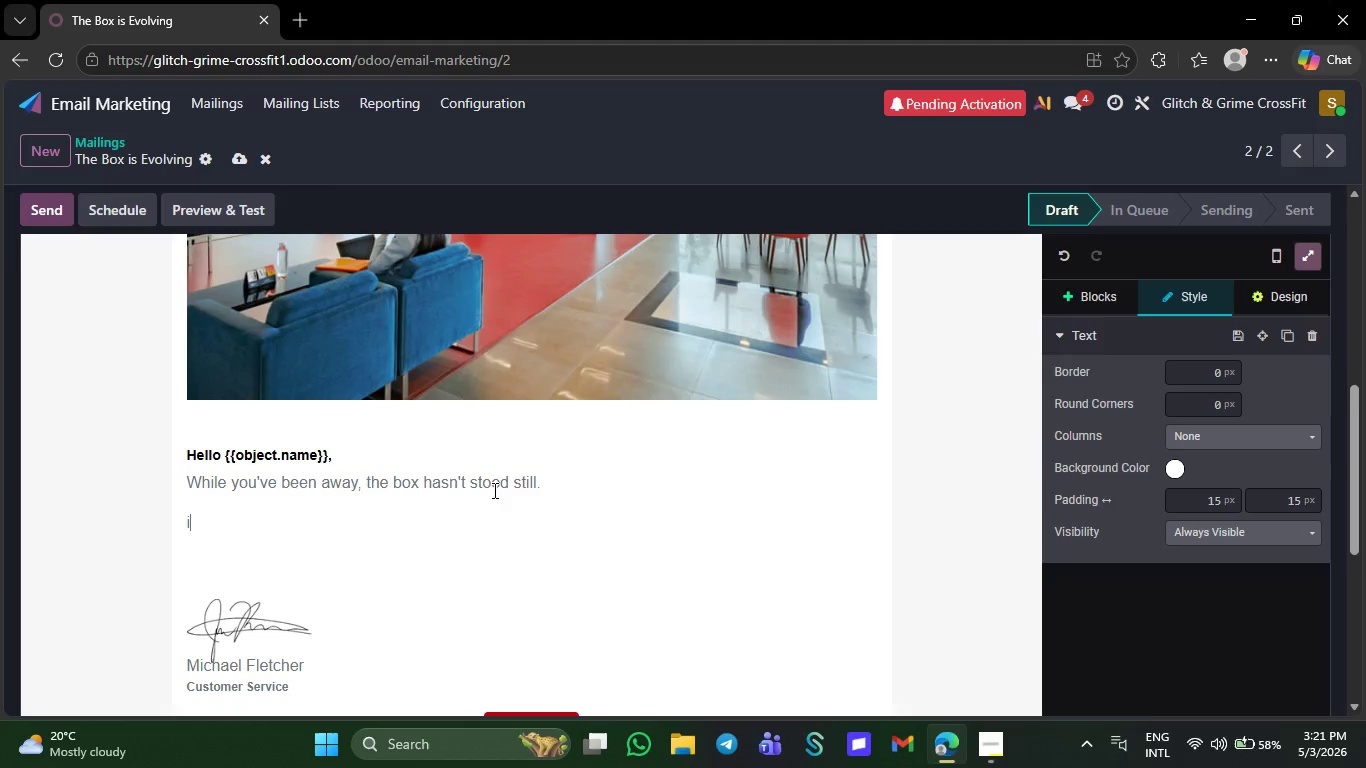 
key(Backspace)
 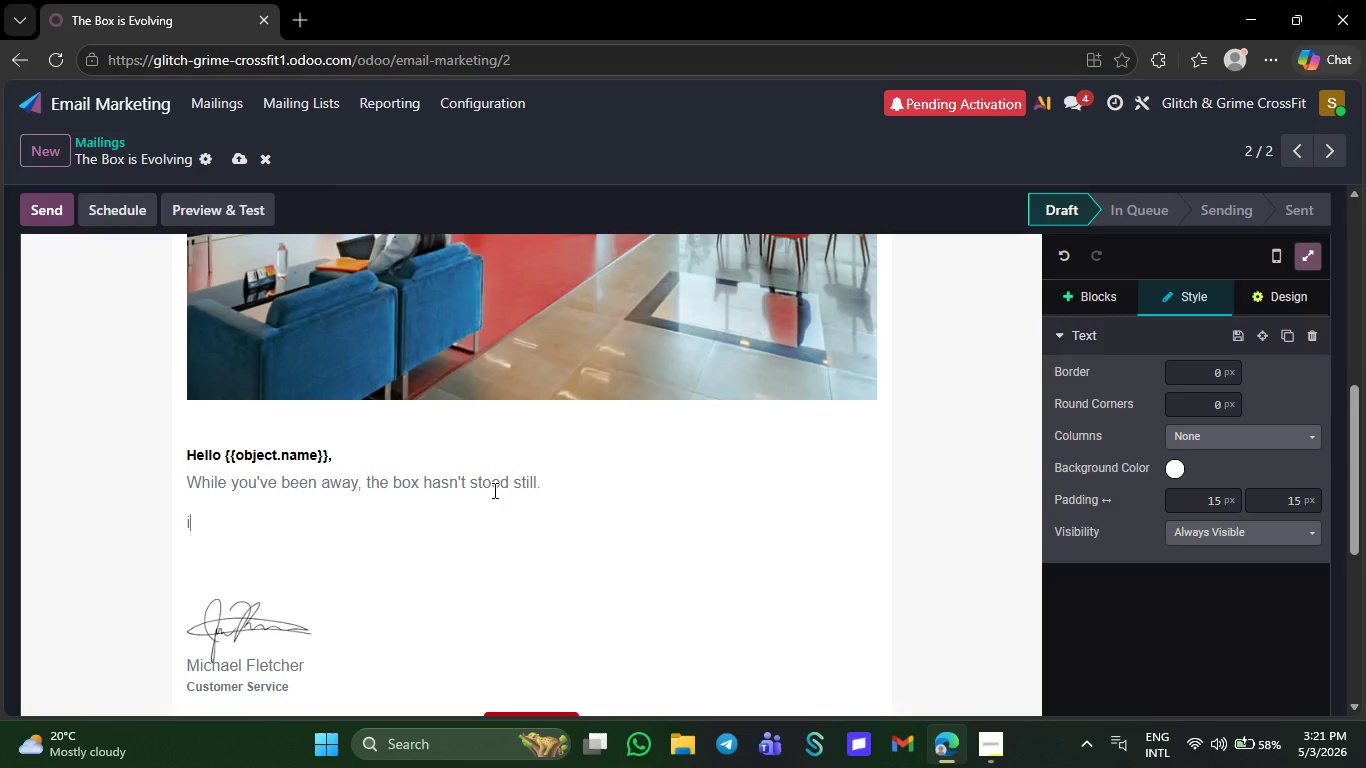 
key(Backspace)
 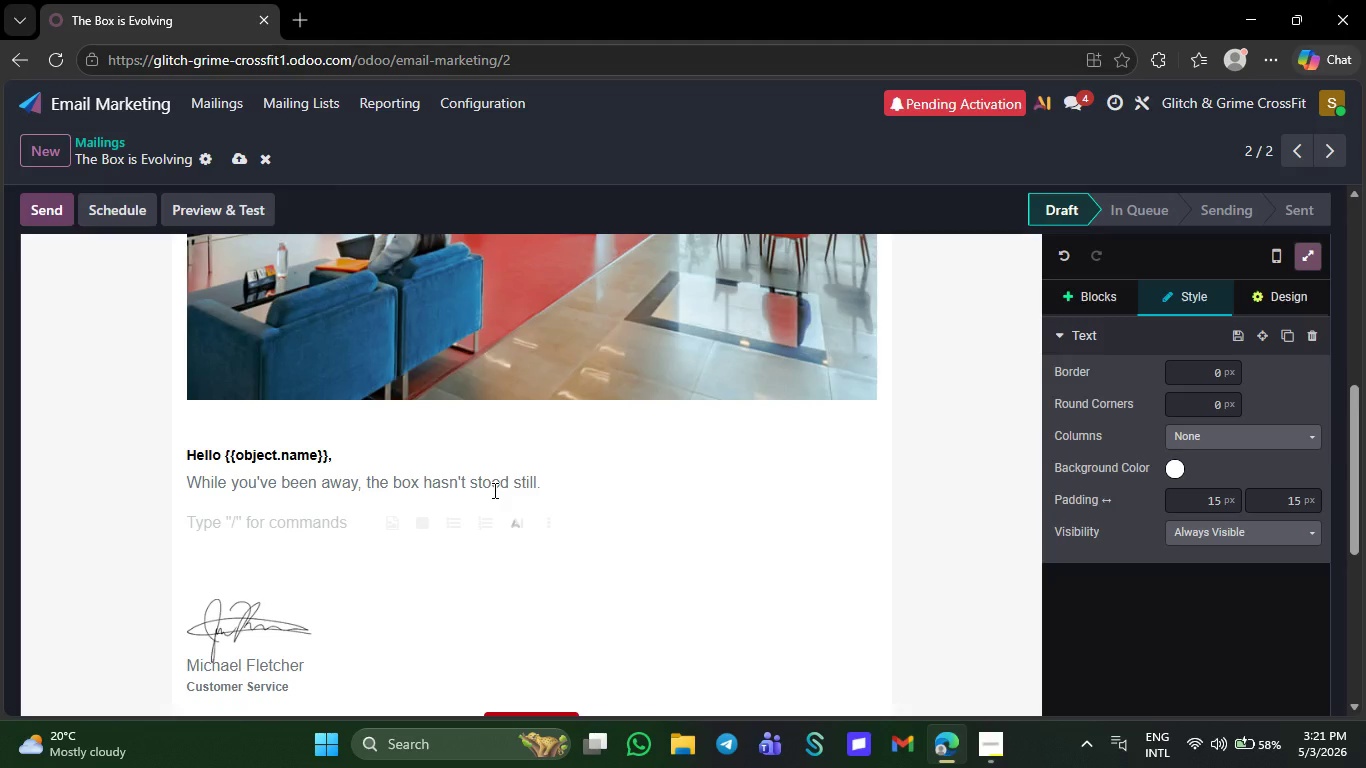 
key(CapsLock)
 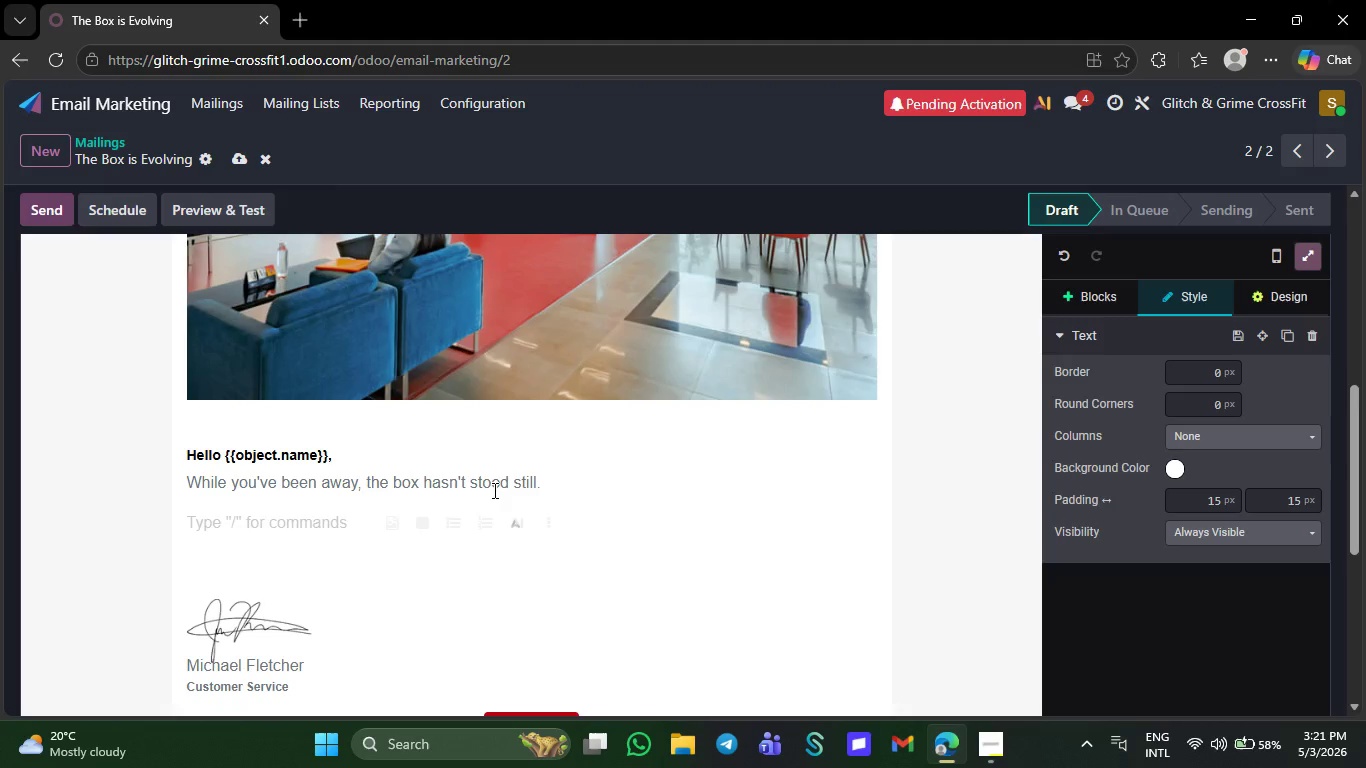 
key(I)
 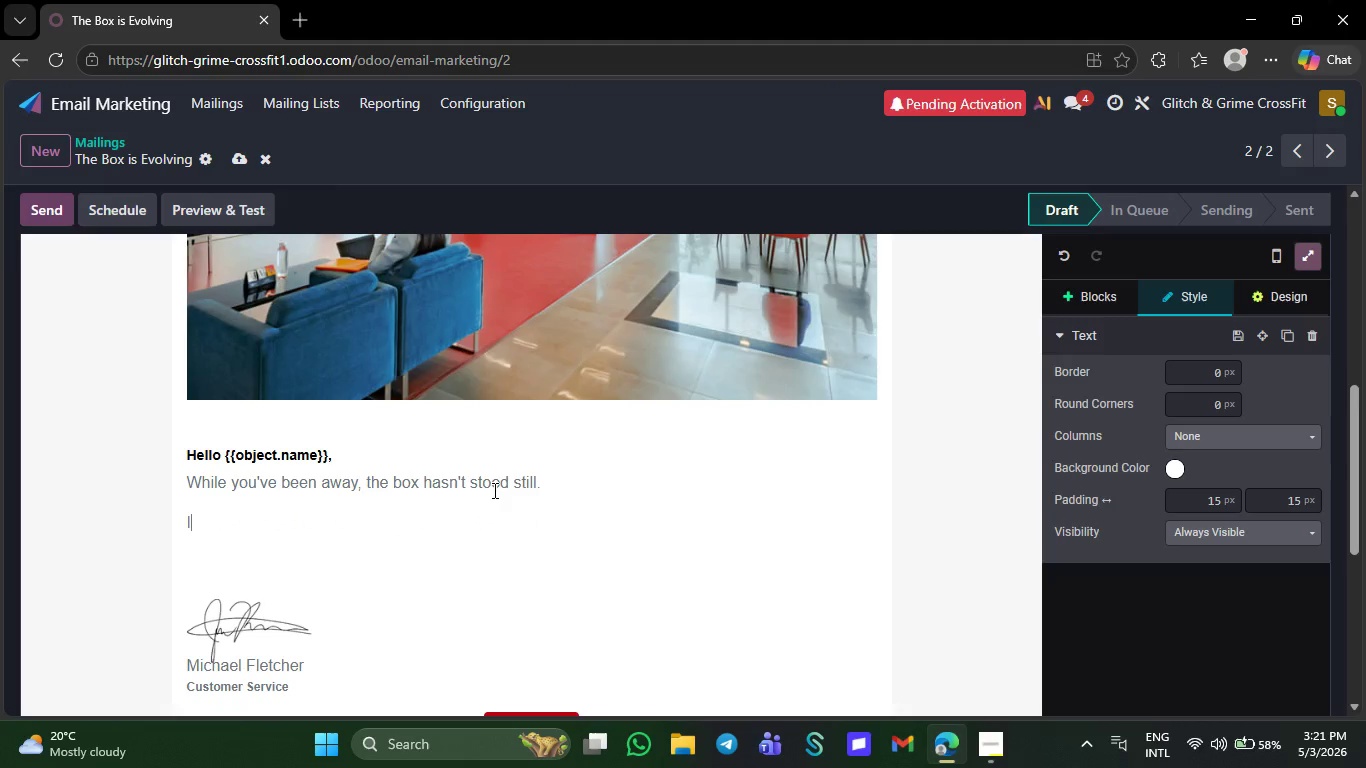 
key(CapsLock)
 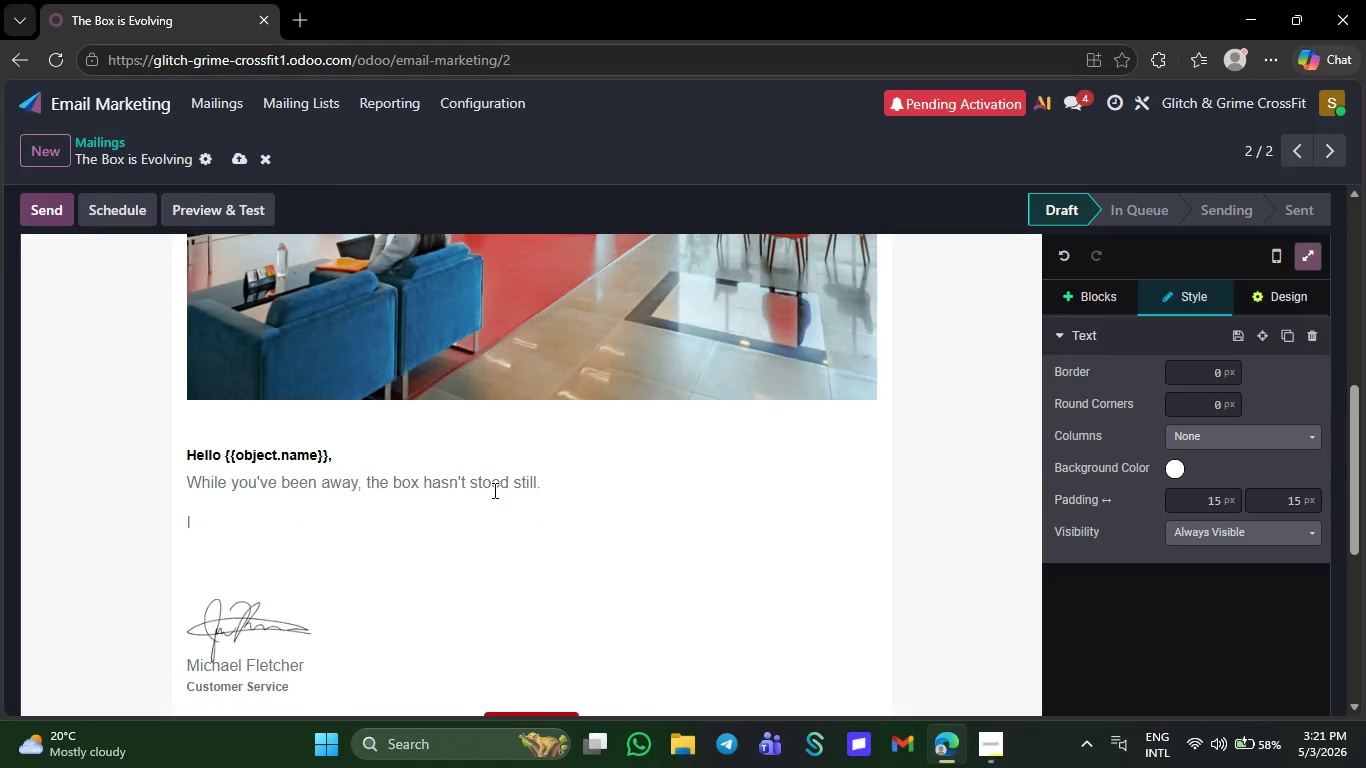 
key(T)
 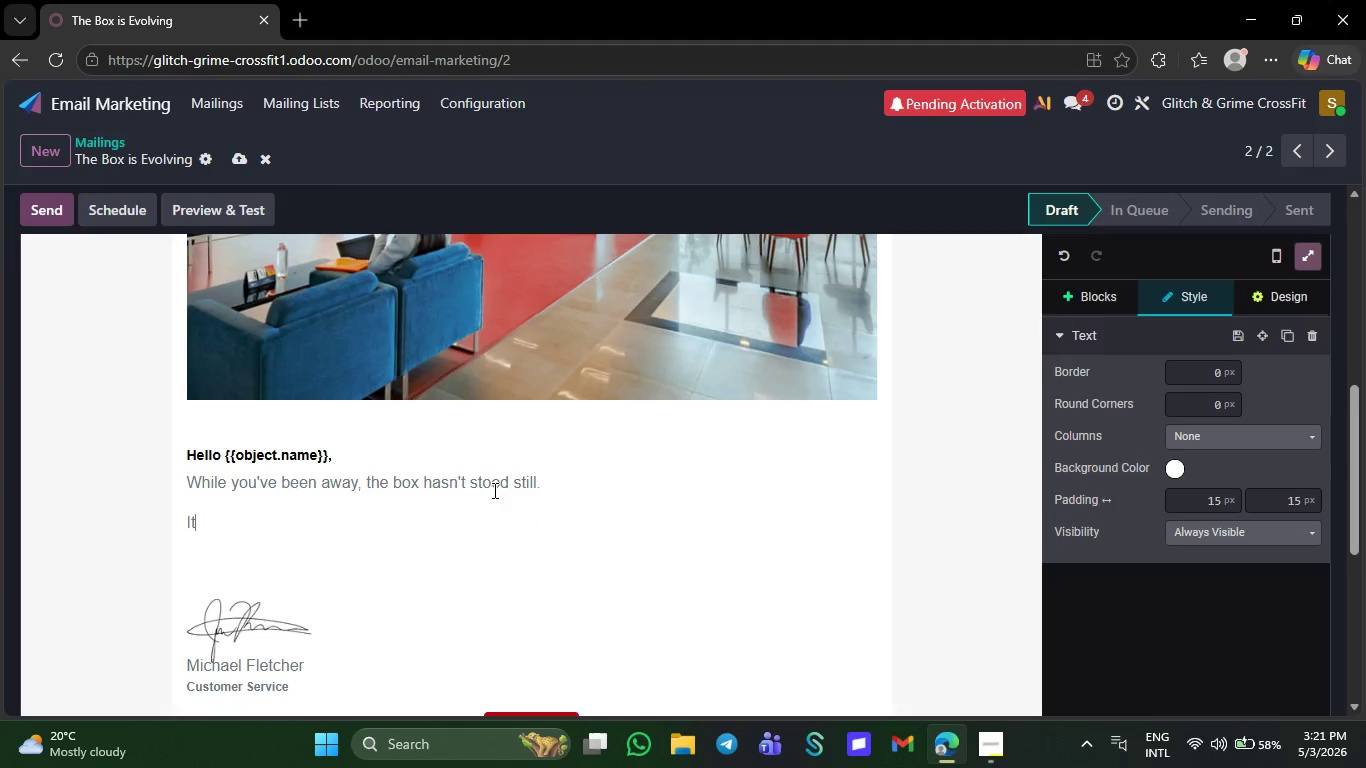 
key(Quote)
 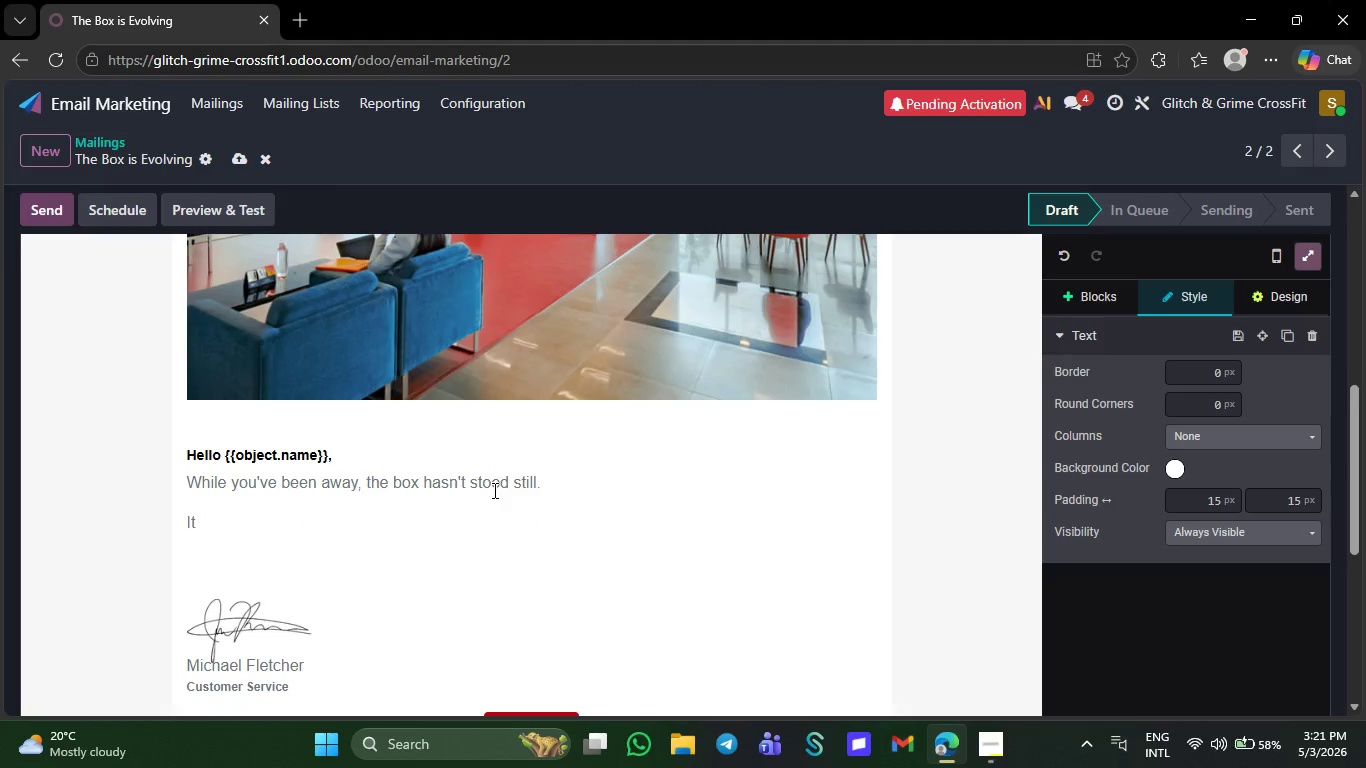 
key(S)
 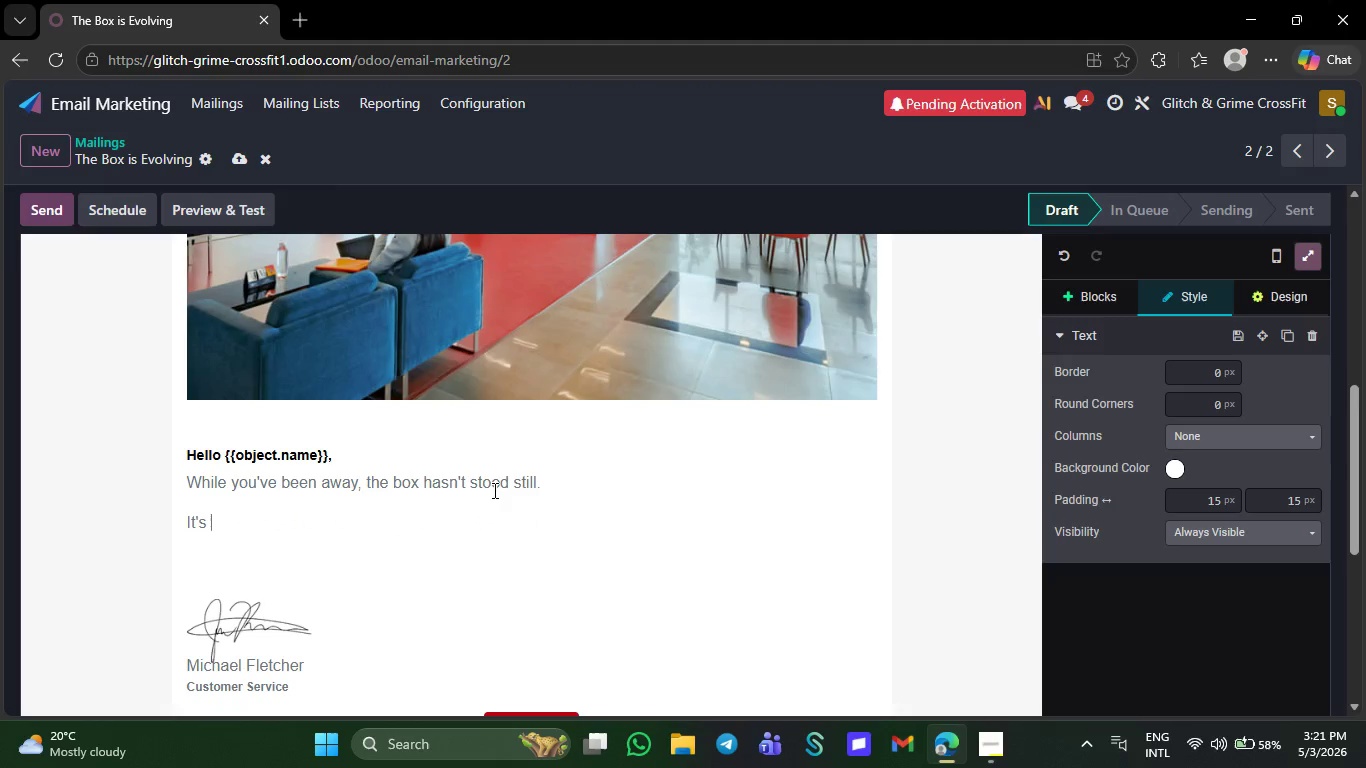 
key(Space)
 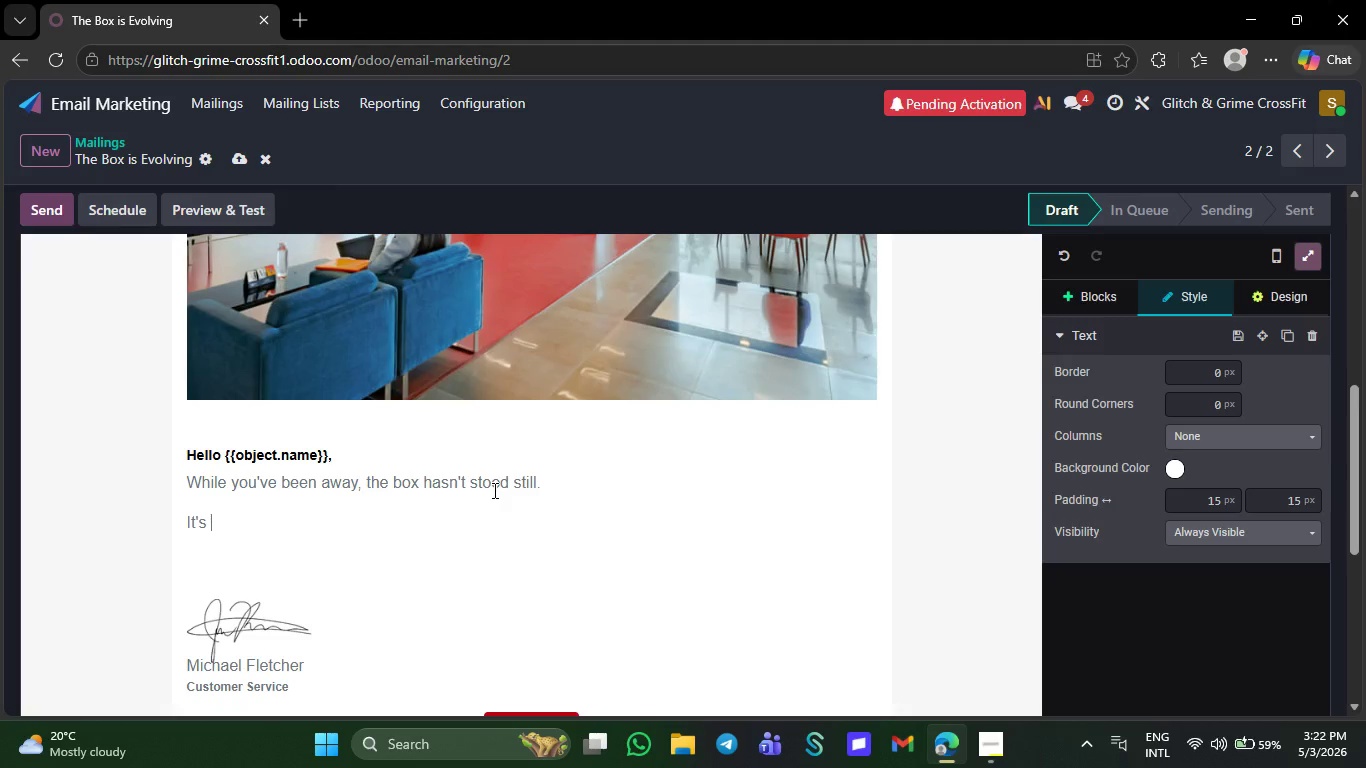 
wait(51.92)
 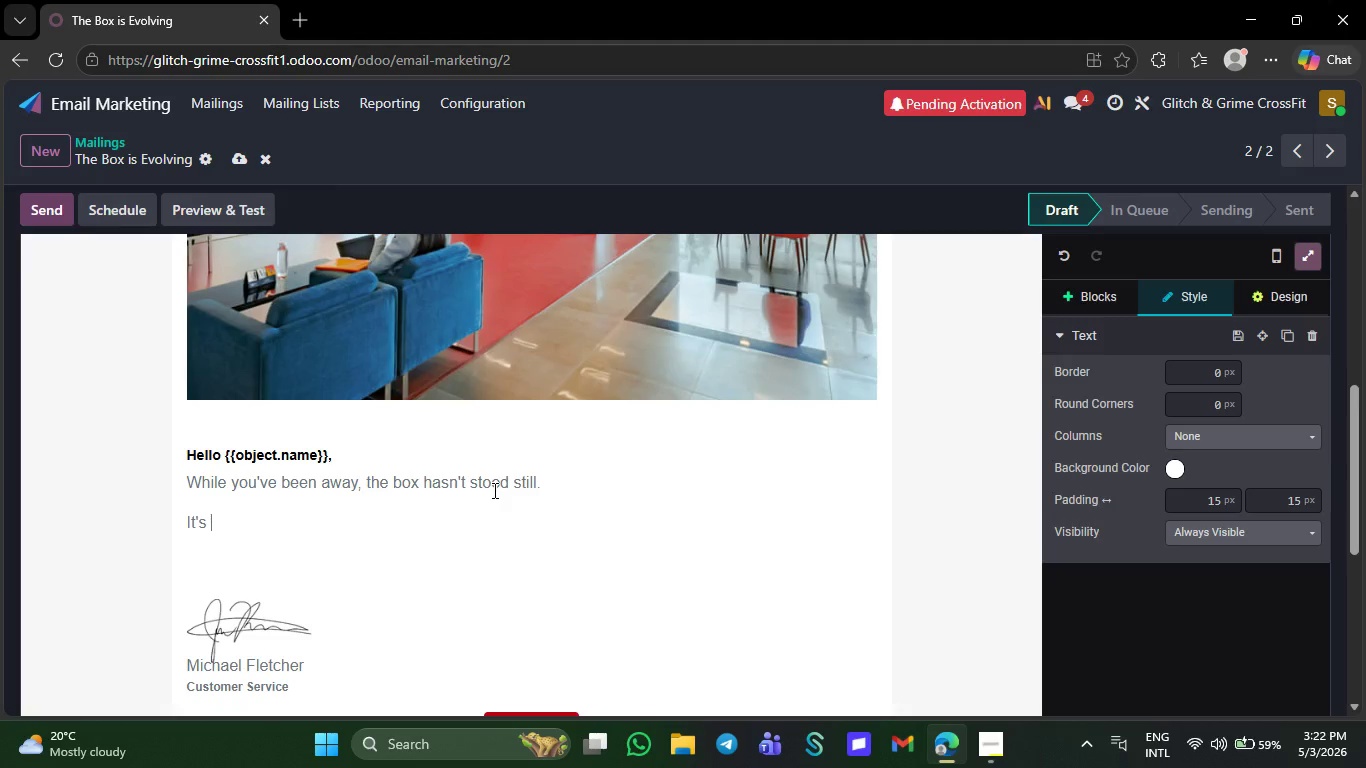 
key(E)
 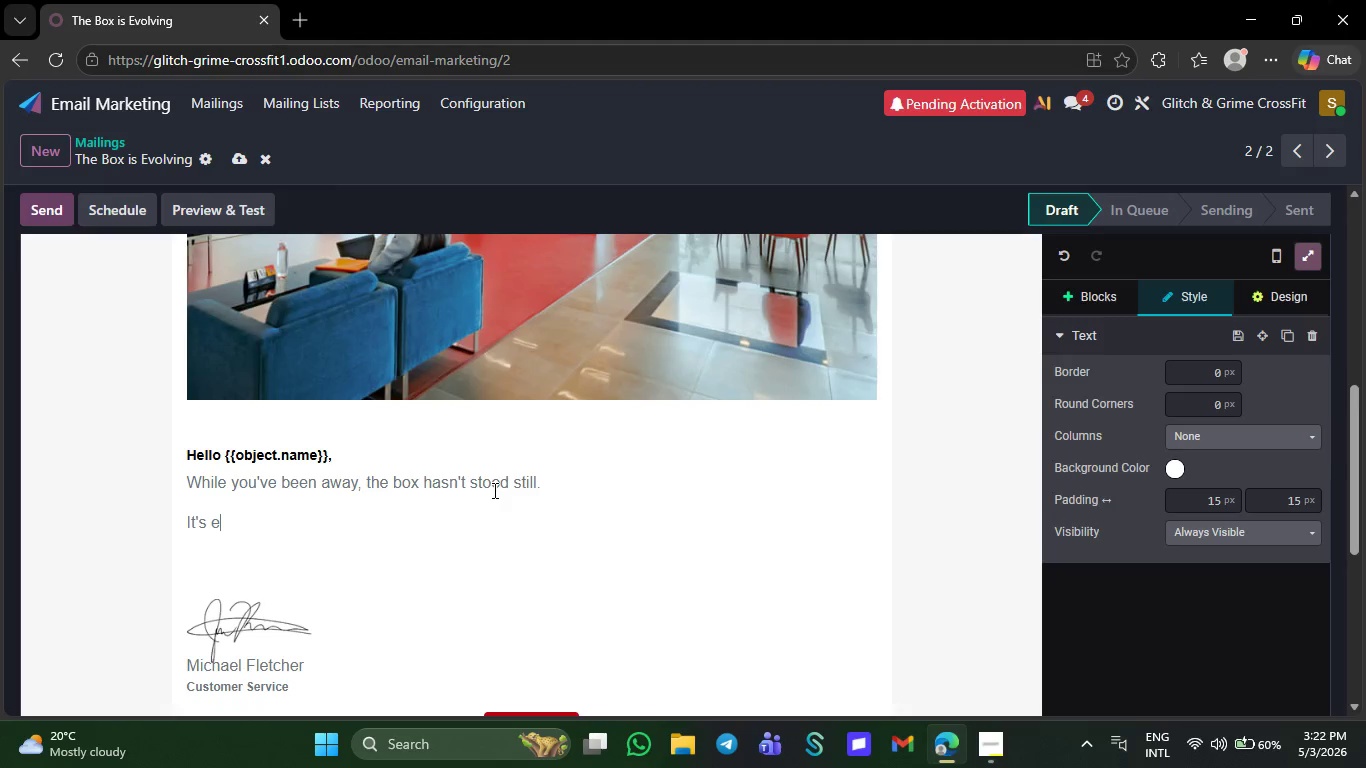 
type(vo)
 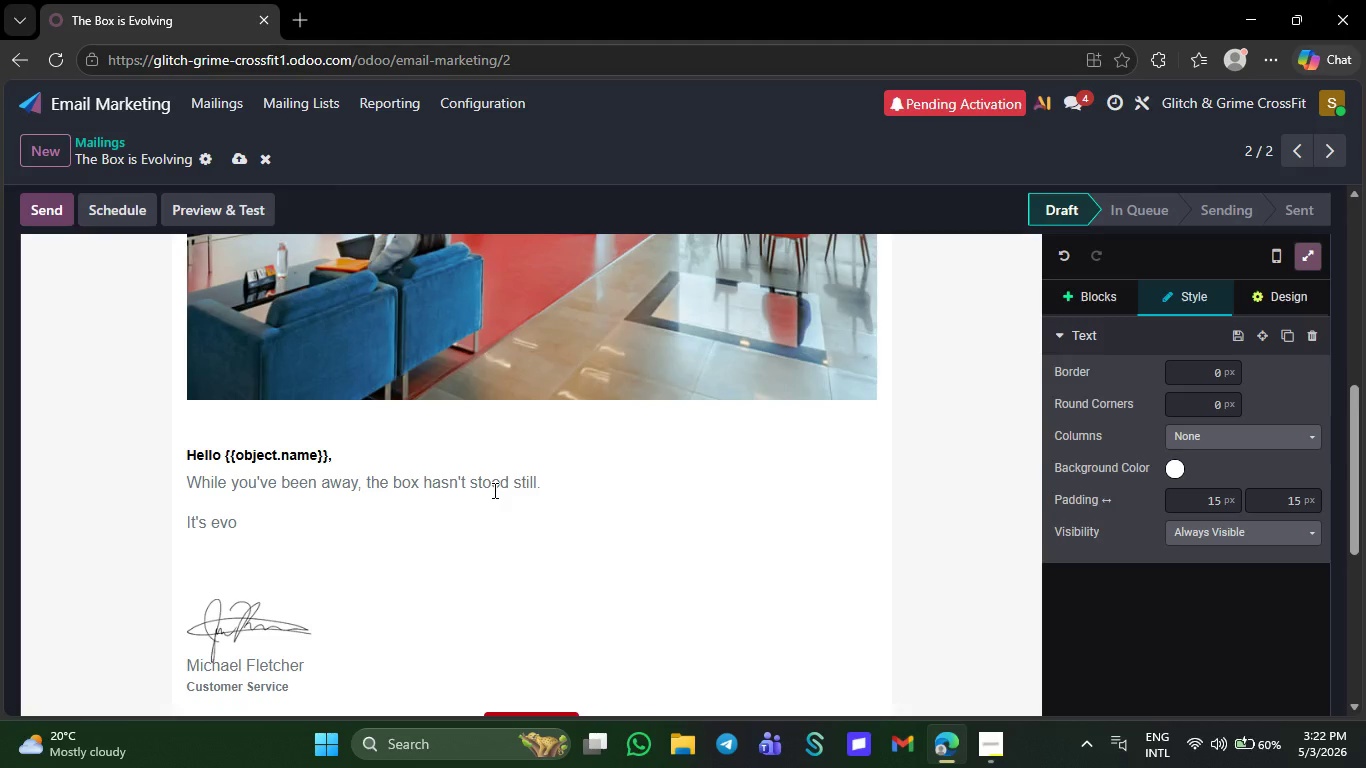 
type(lved)
 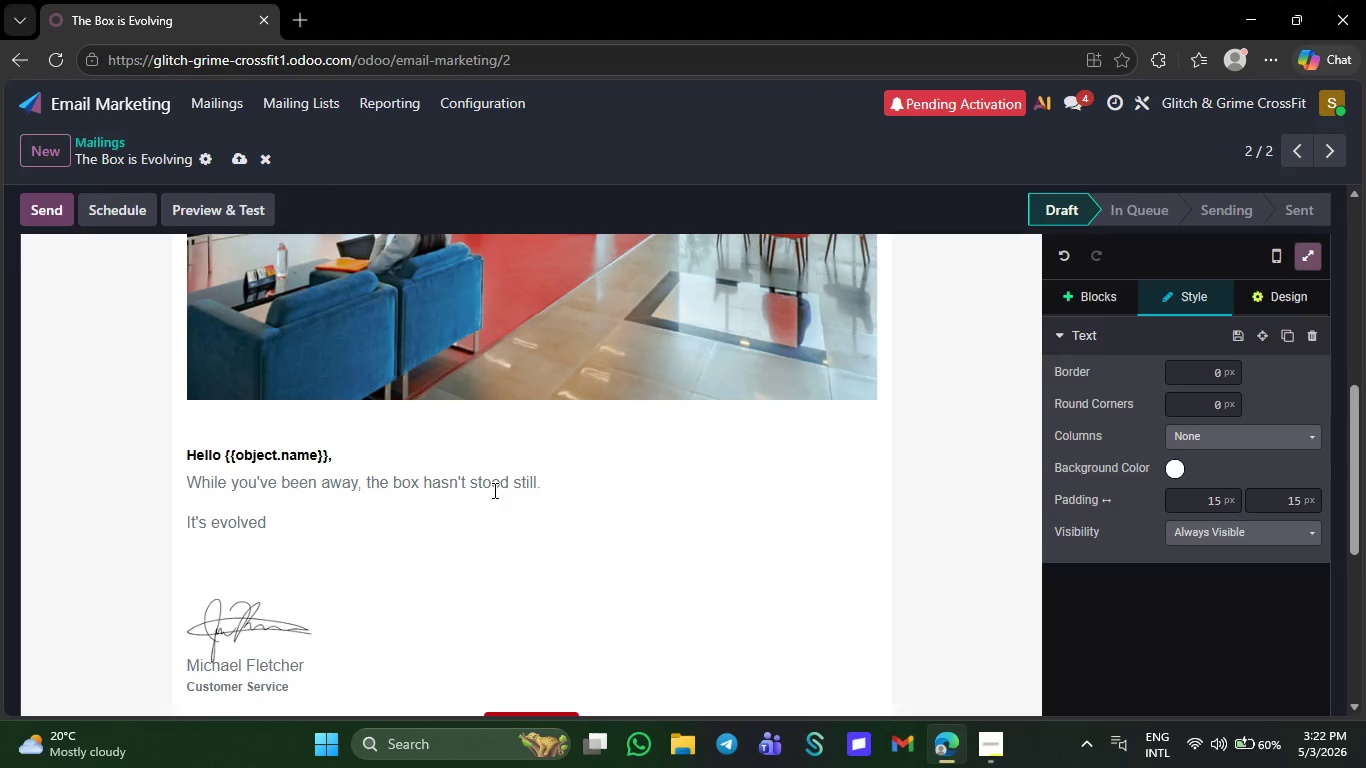 
key(Period)
 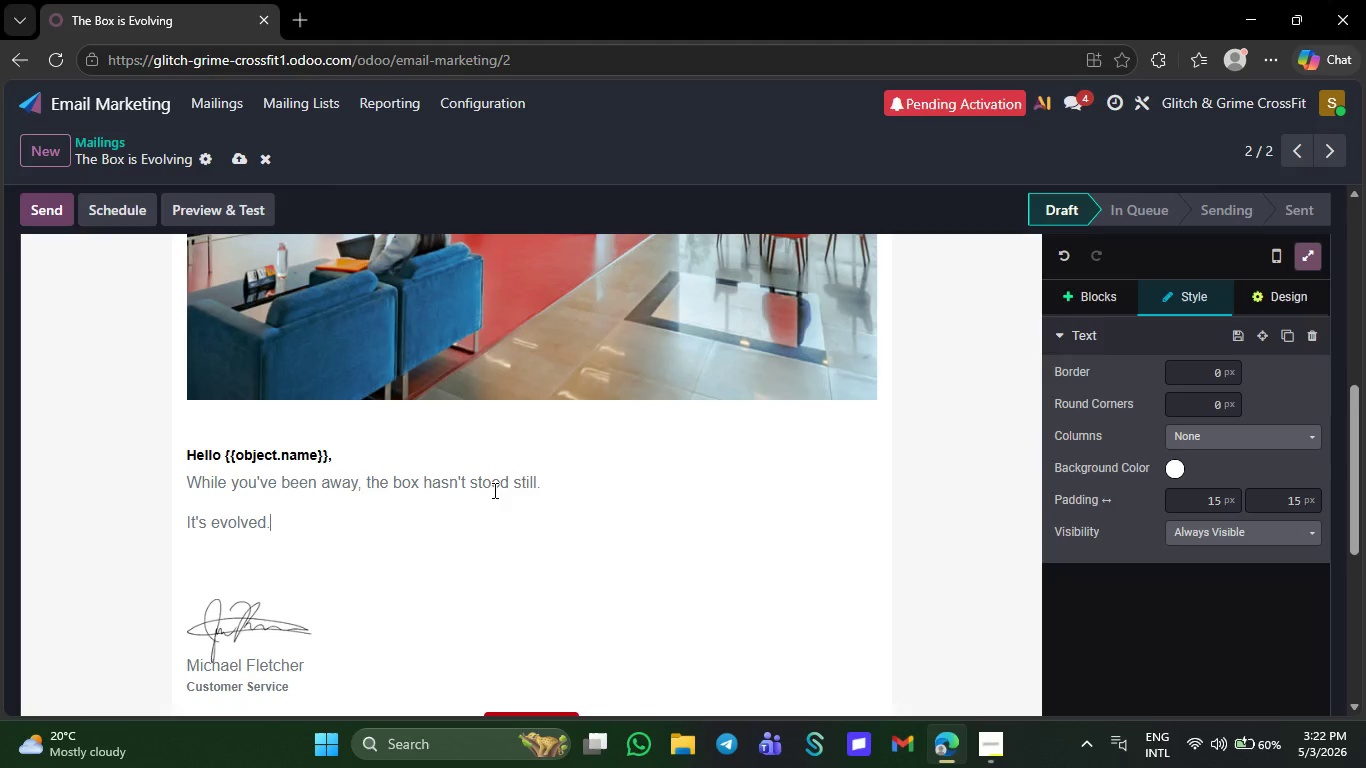 
wait(5.8)
 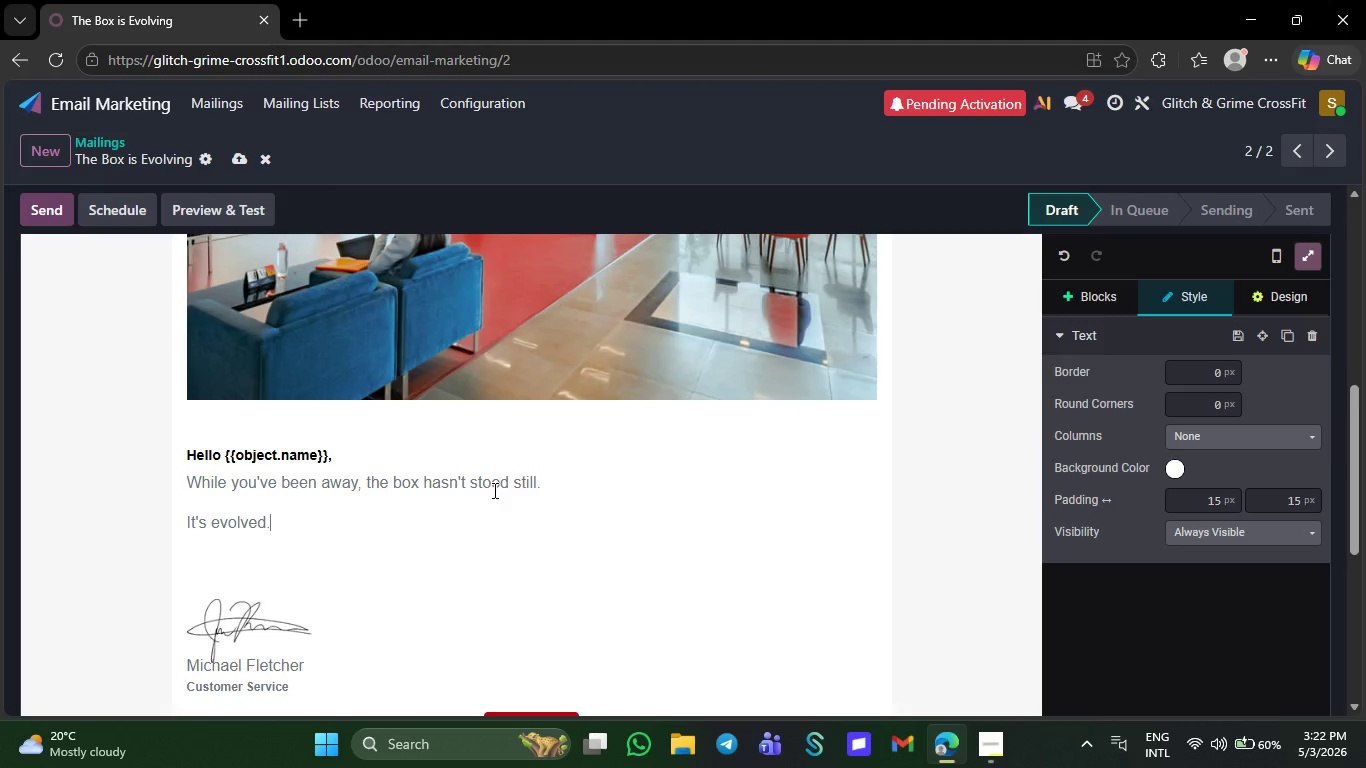 
key(Enter)
 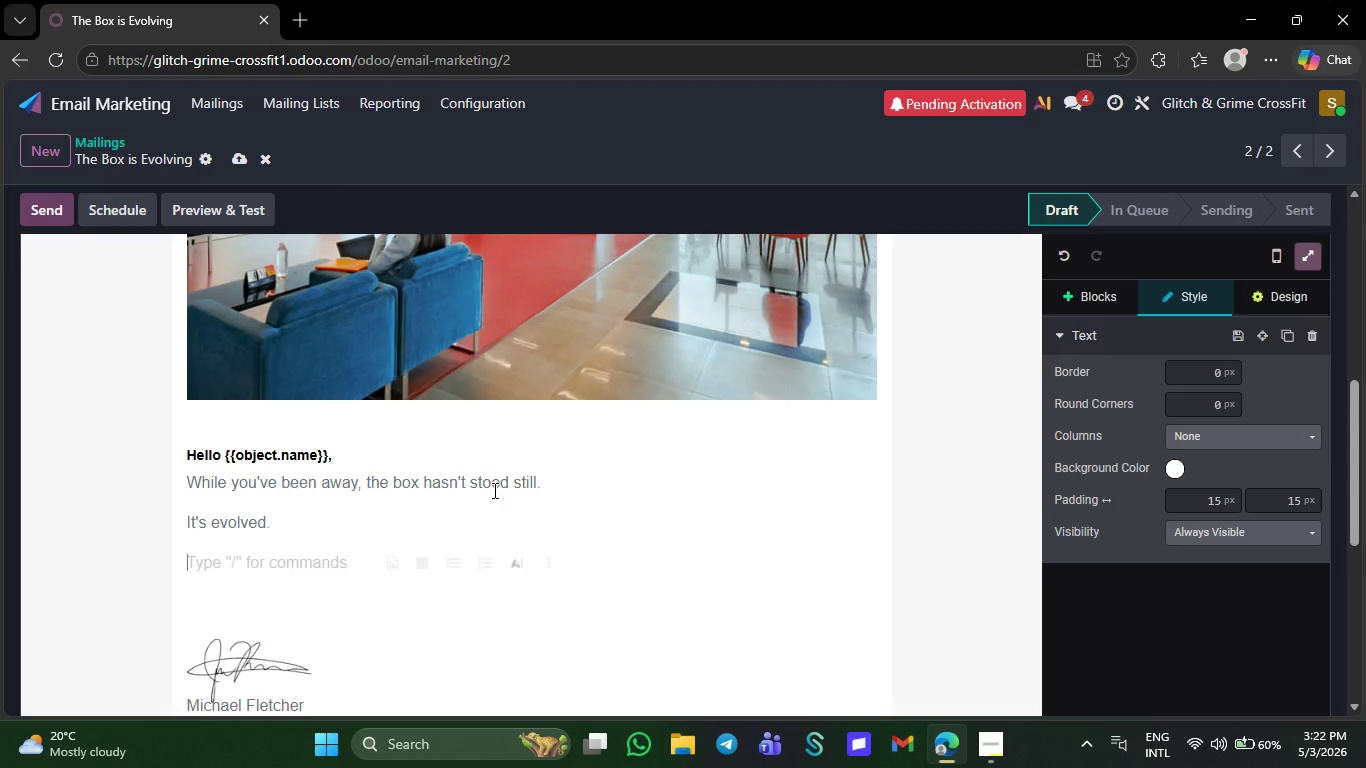 
wait(5.89)
 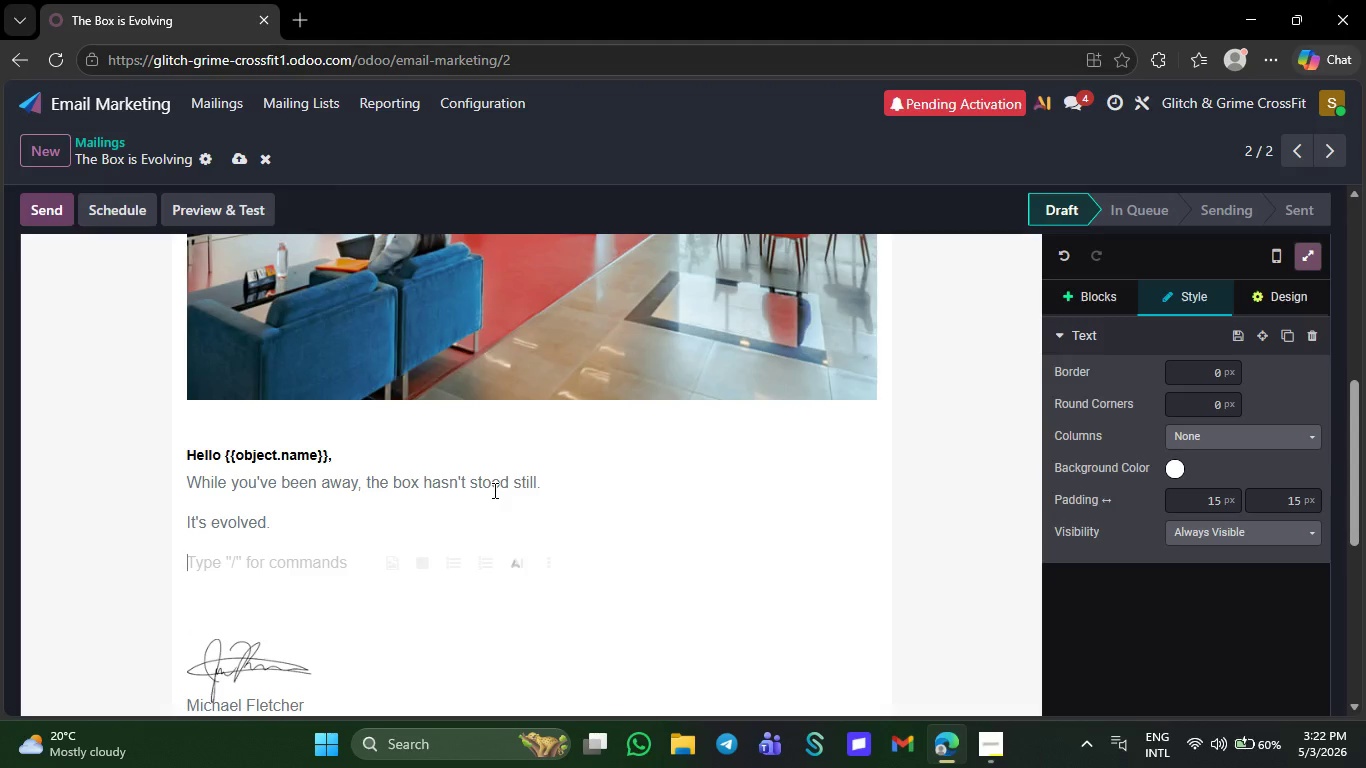 
key(CapsLock)
 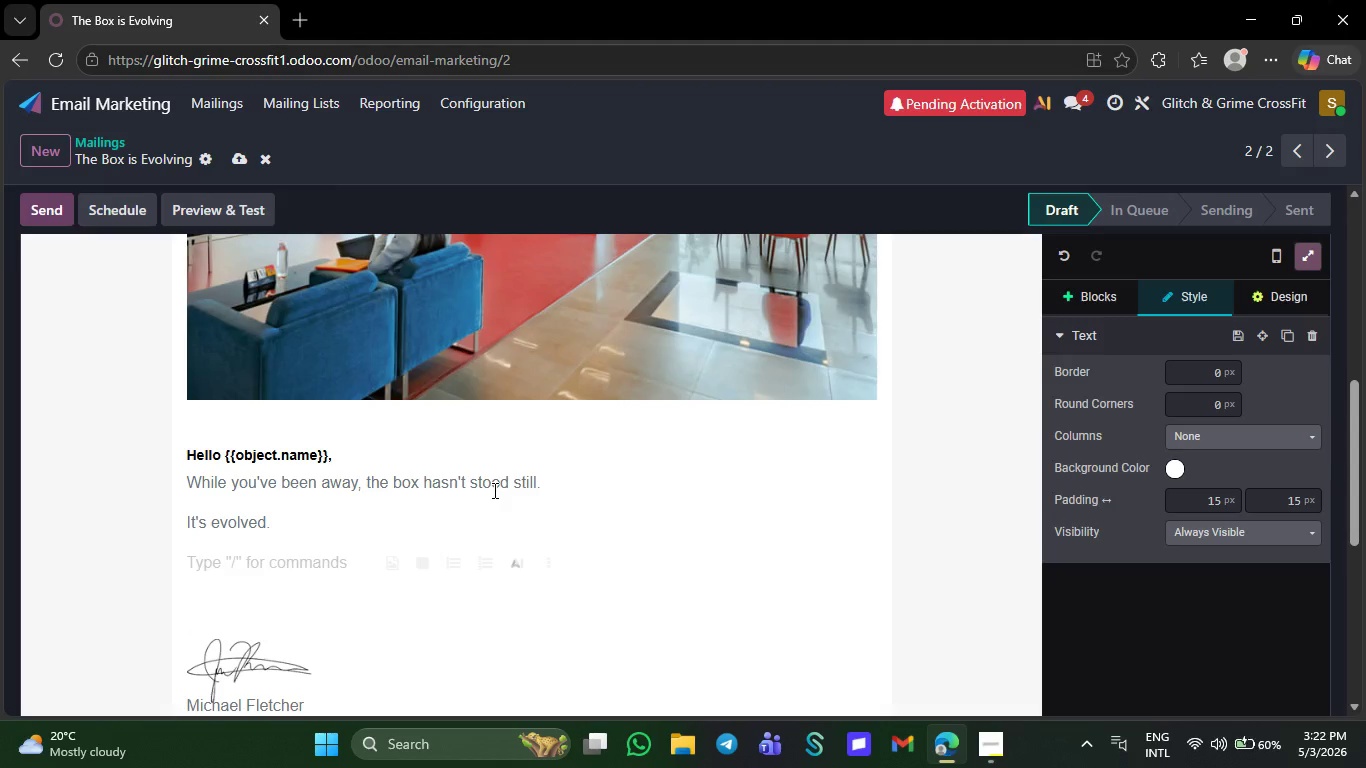 
key(W)
 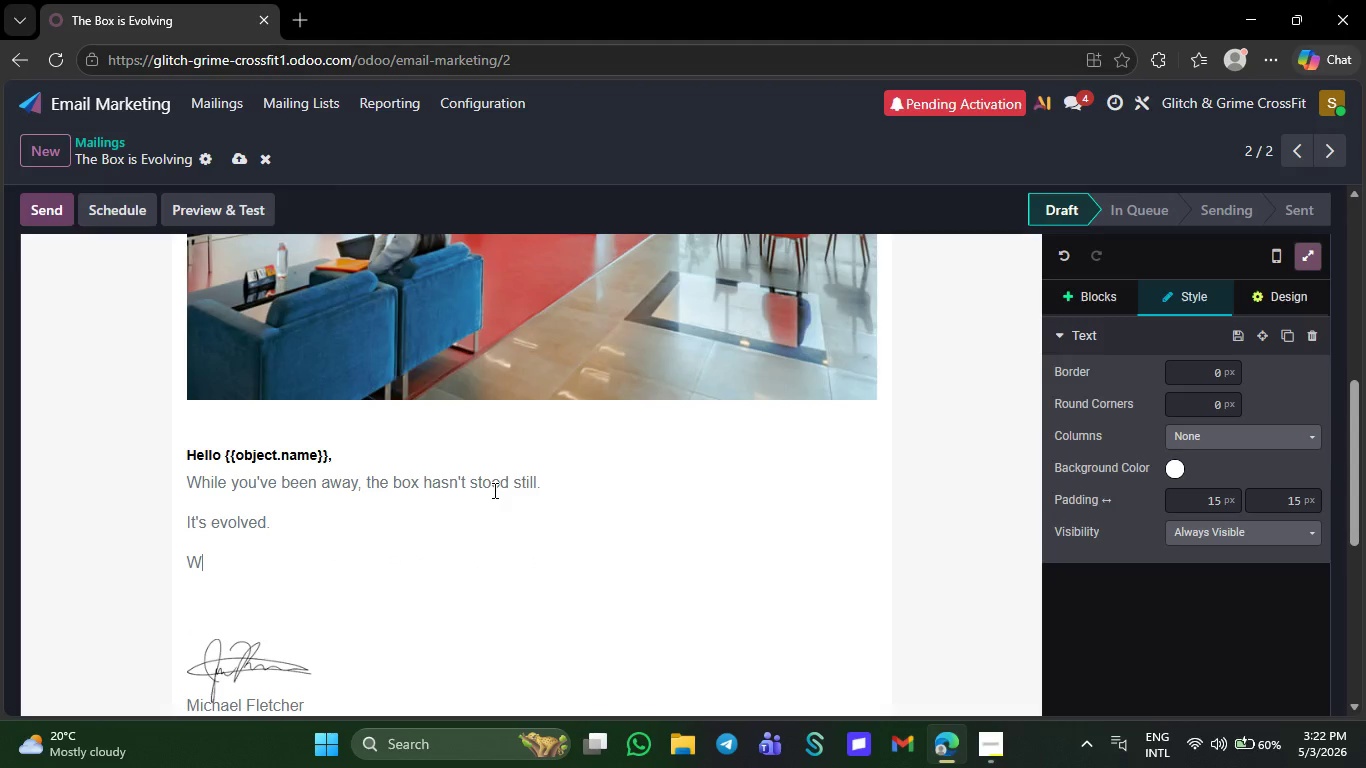 
key(CapsLock)
 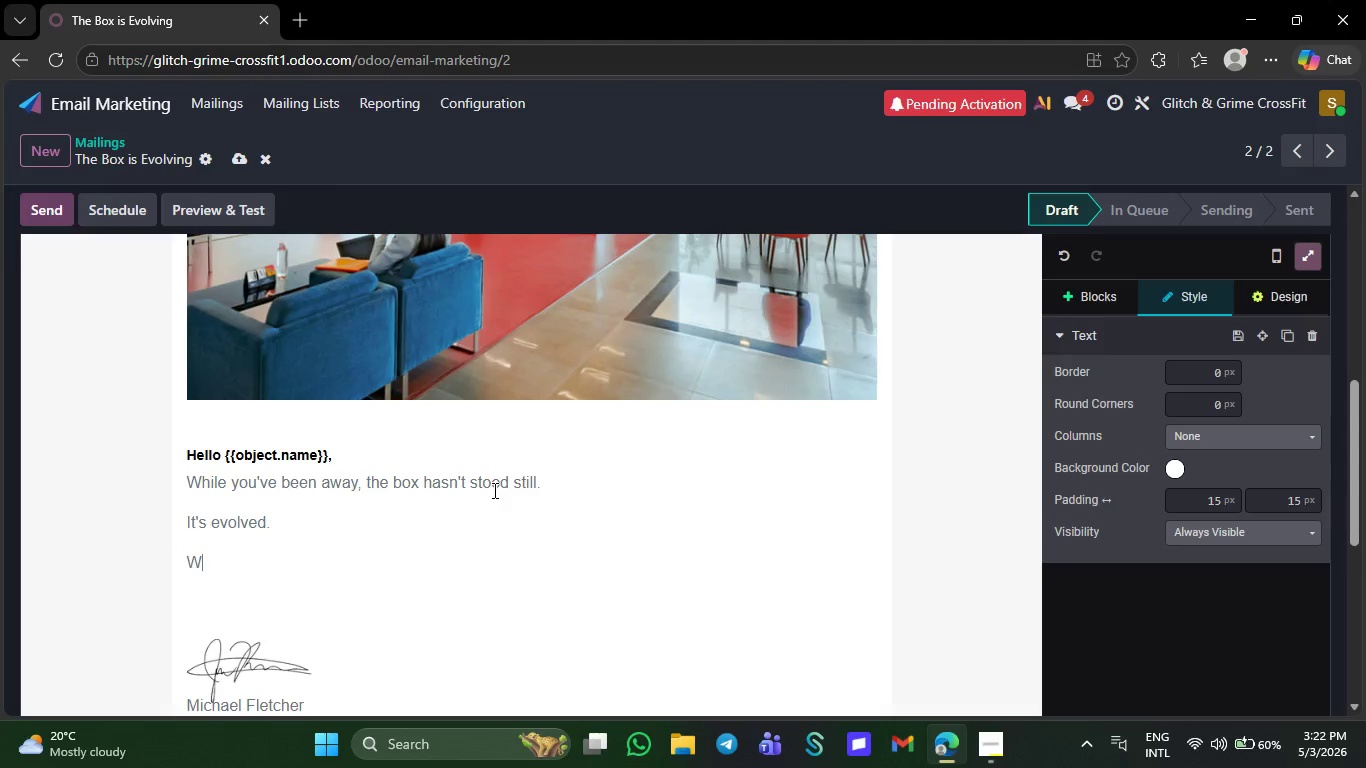 
key(E)
 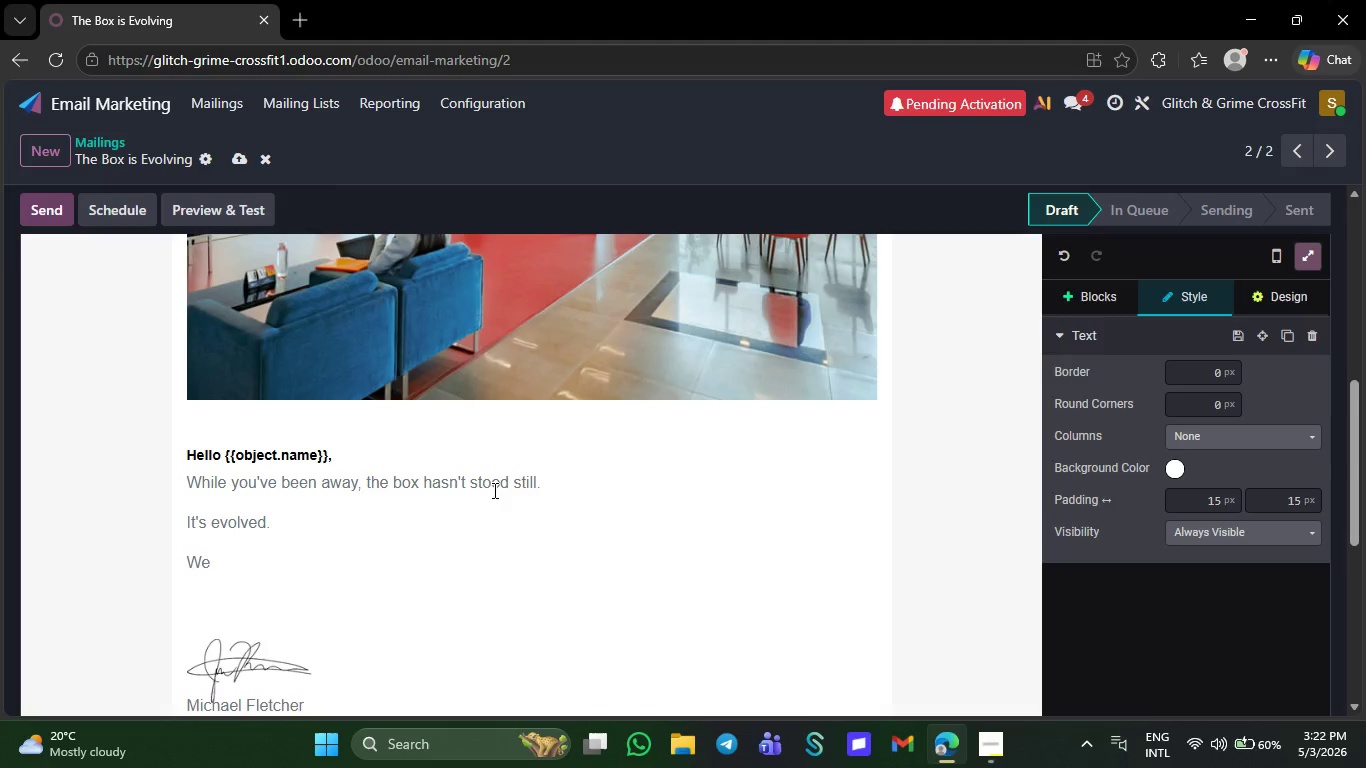 
type('ve pushed harder )
key(Backspace)
type(,)
 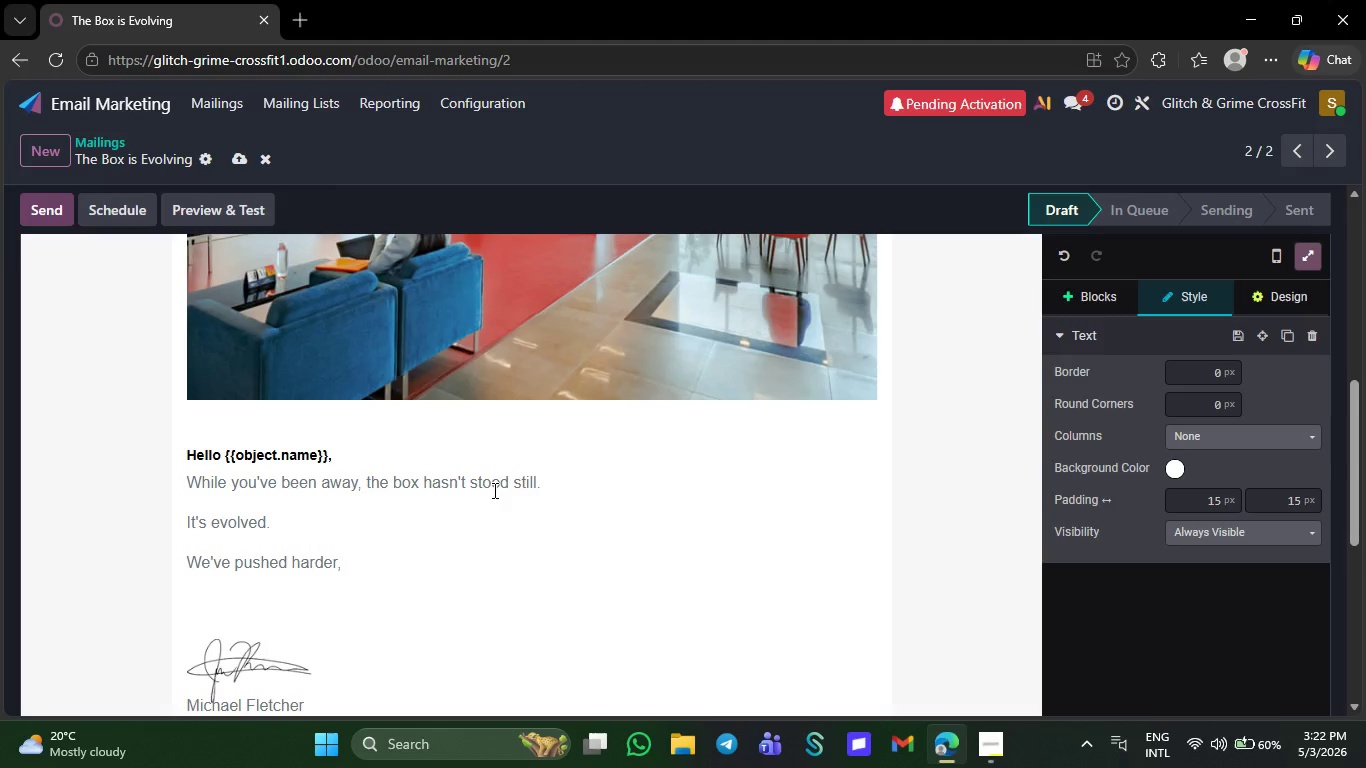 
type( lifted )
 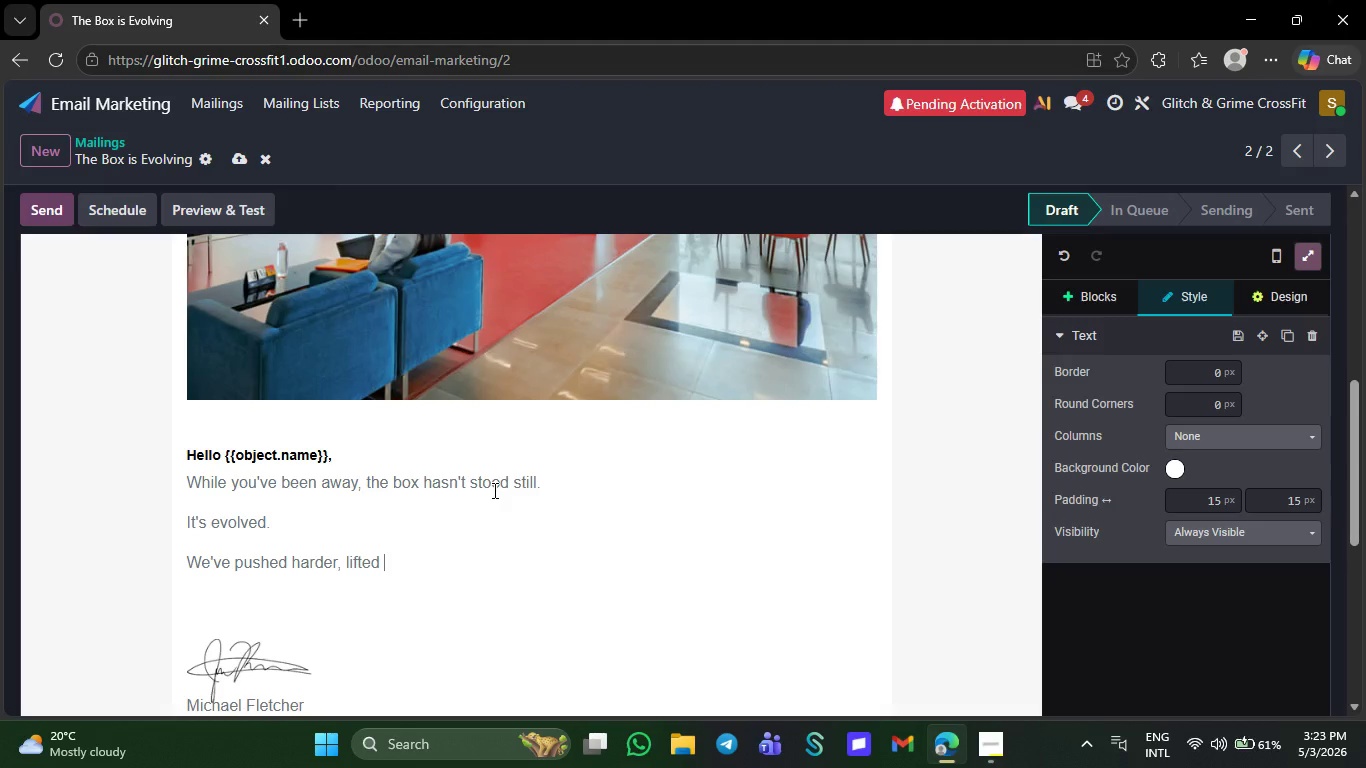 
wait(10.58)
 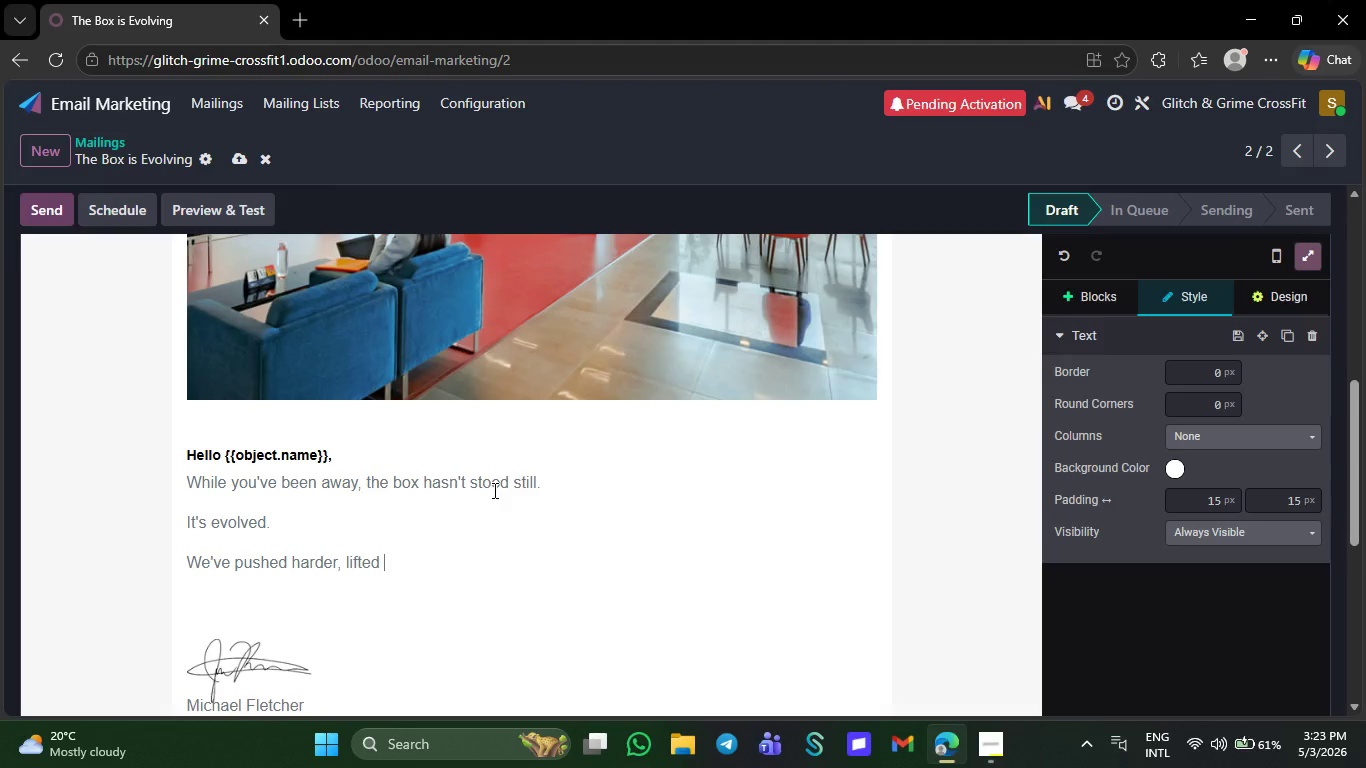 
key(H)
 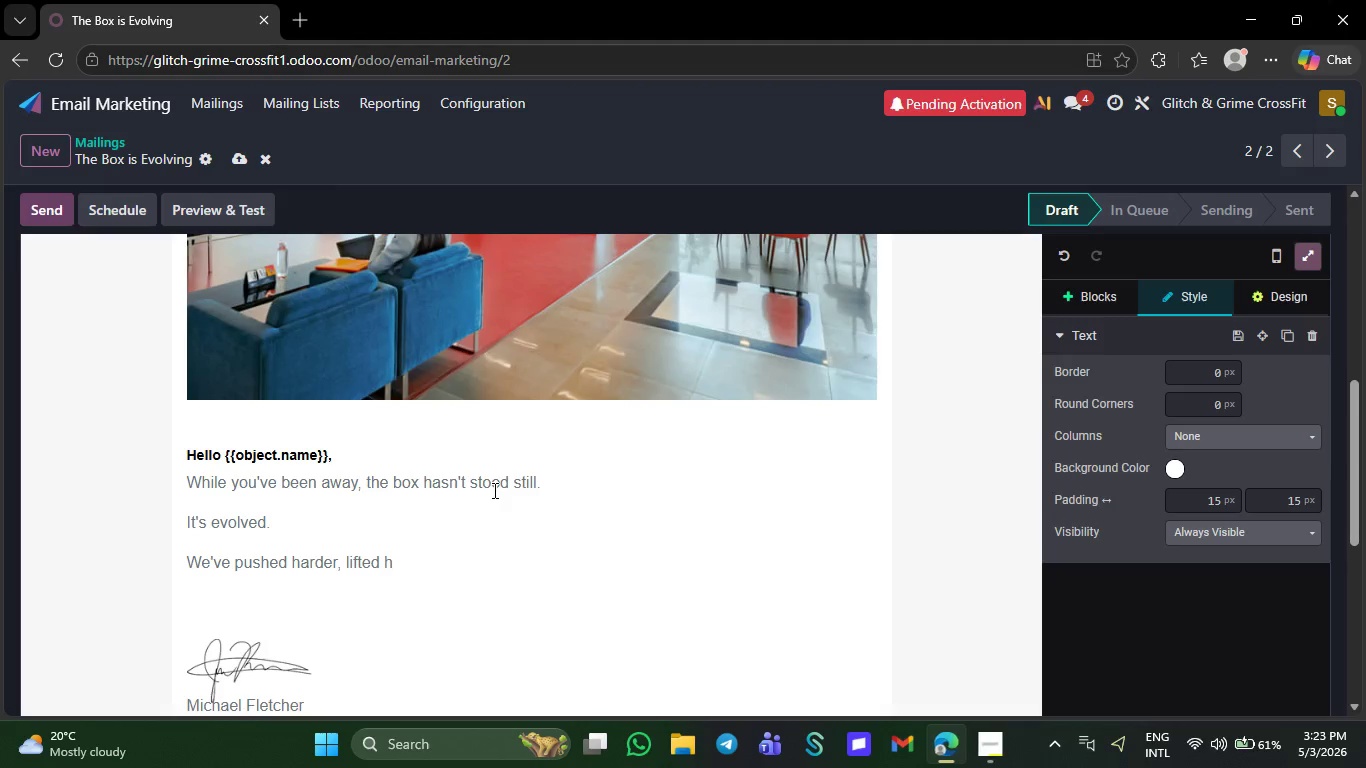 
key(Backspace)
type(hea)
 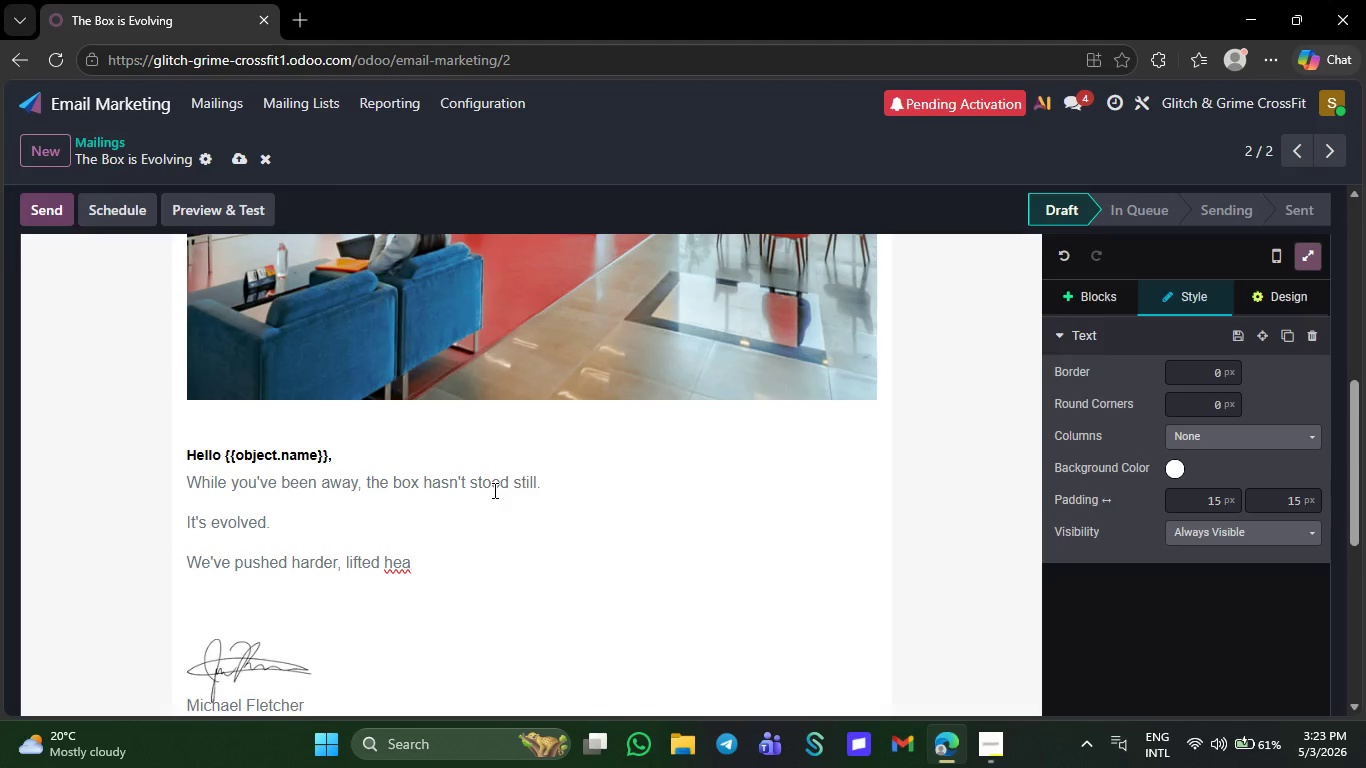 
wait(7.64)
 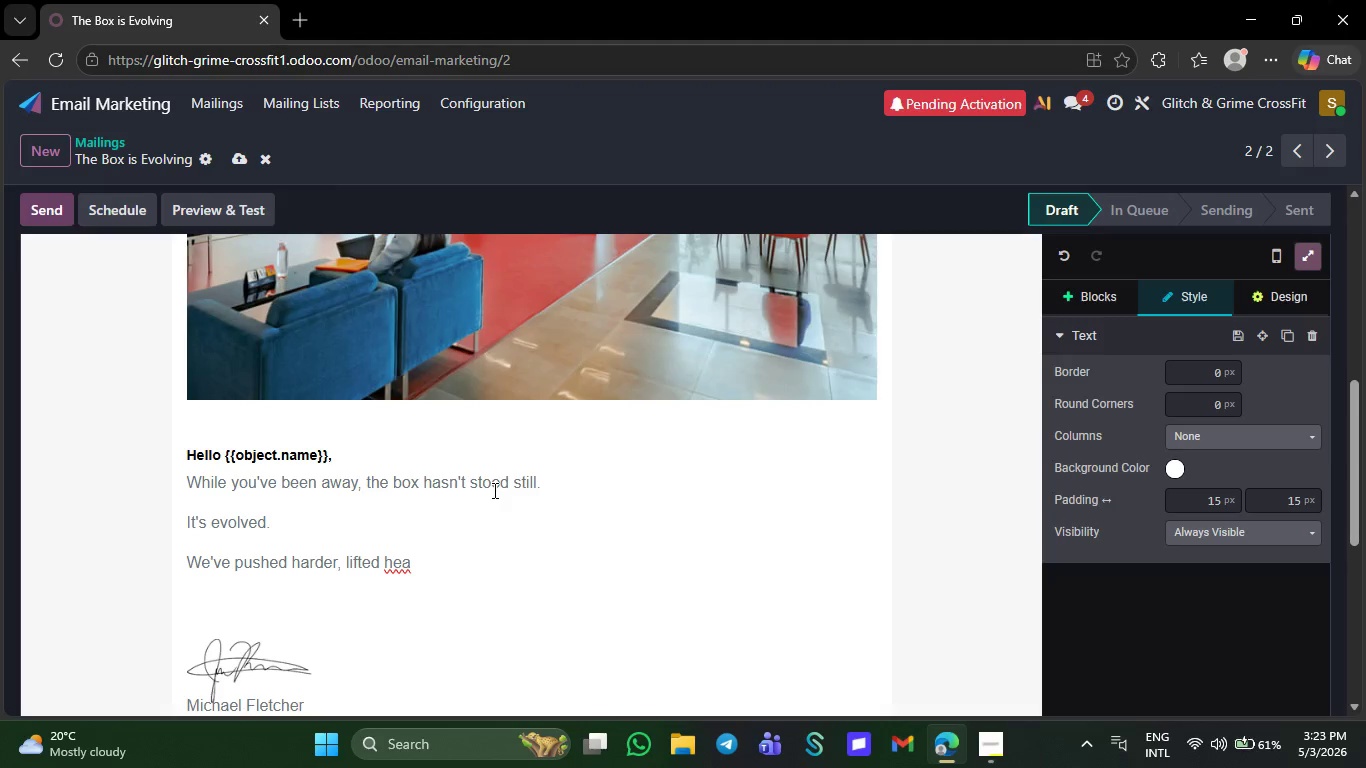 
type(vi)
 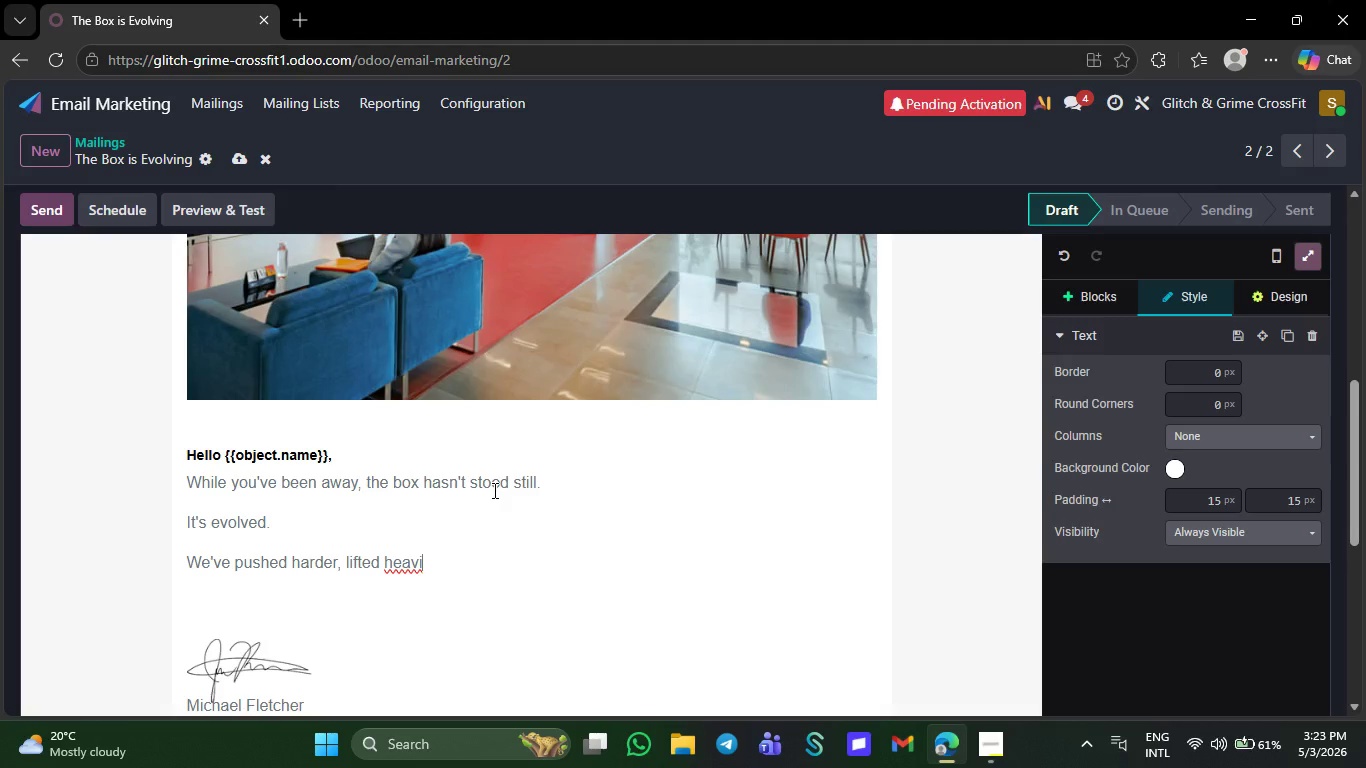 
type(er )
key(Backspace)
type(, and )
 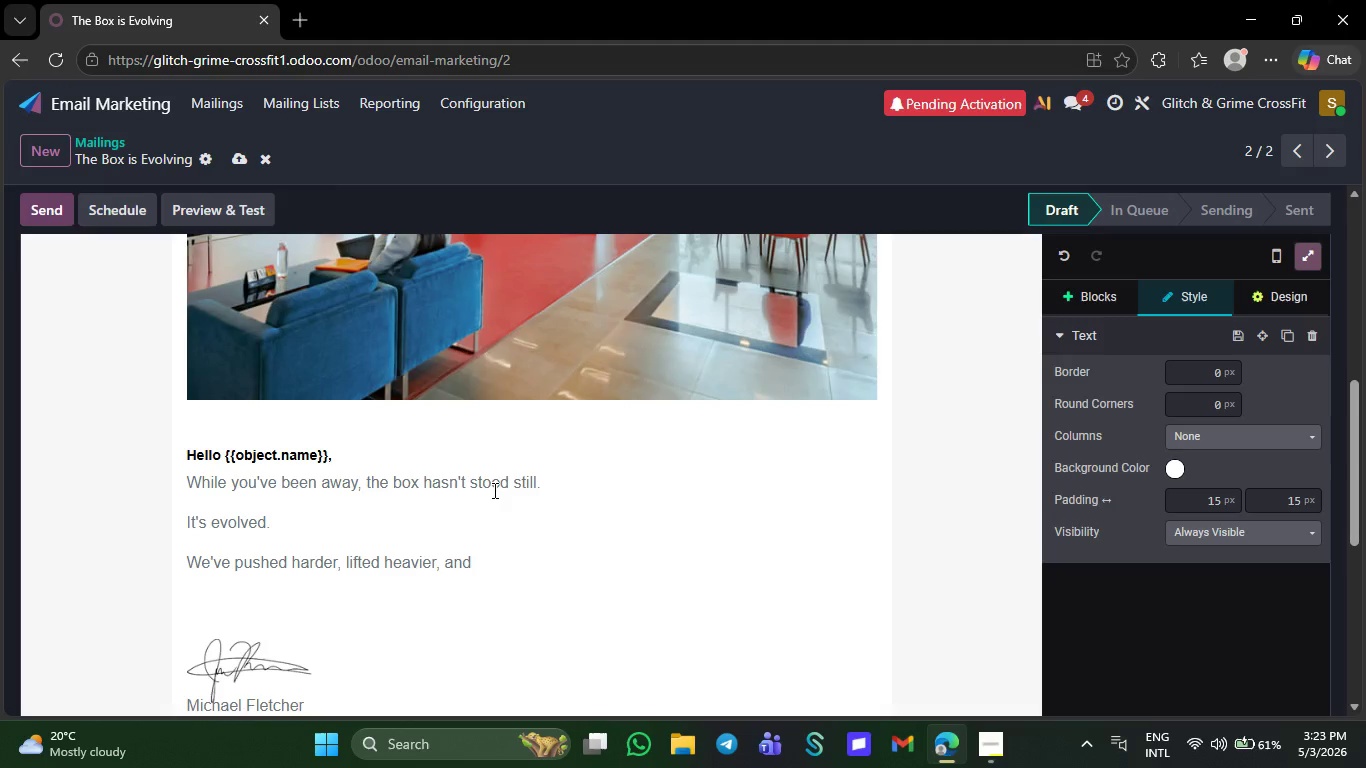 
wait(9.08)
 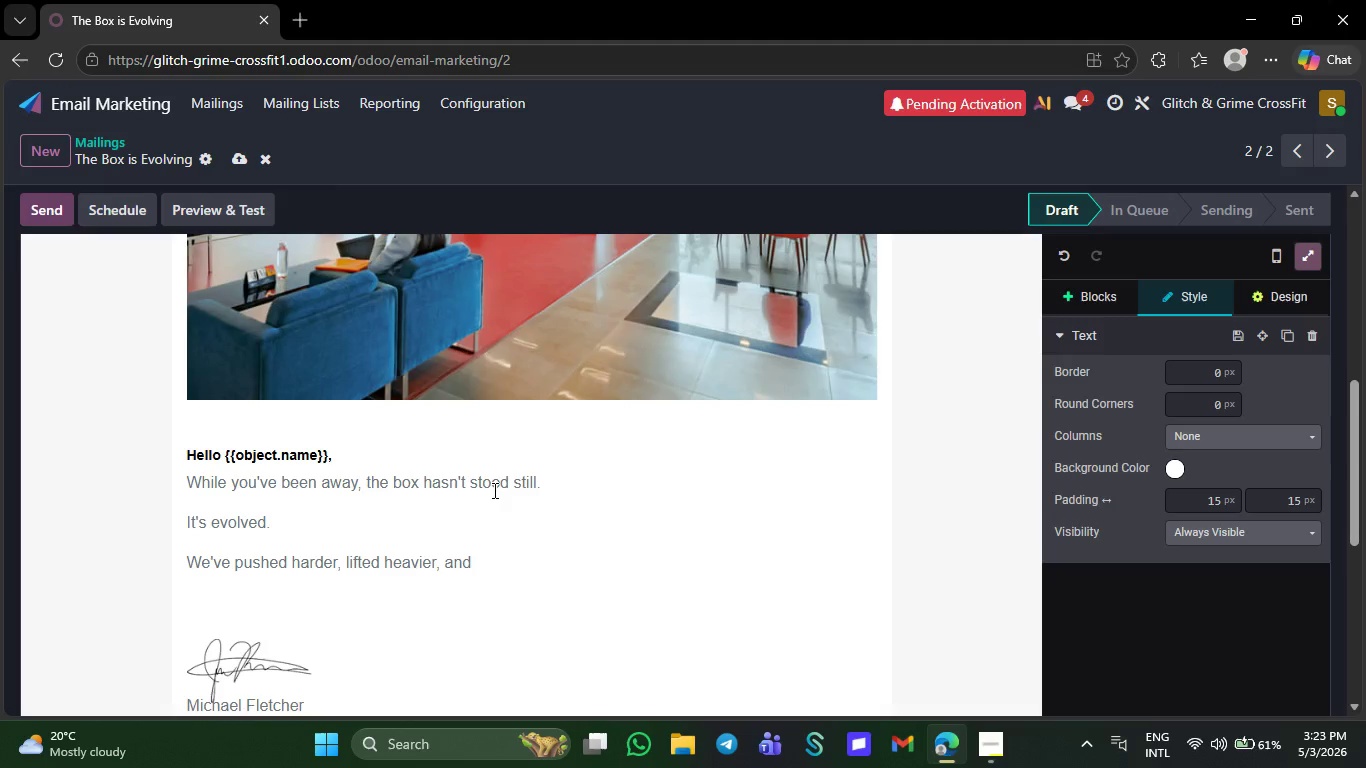 
type(re)
 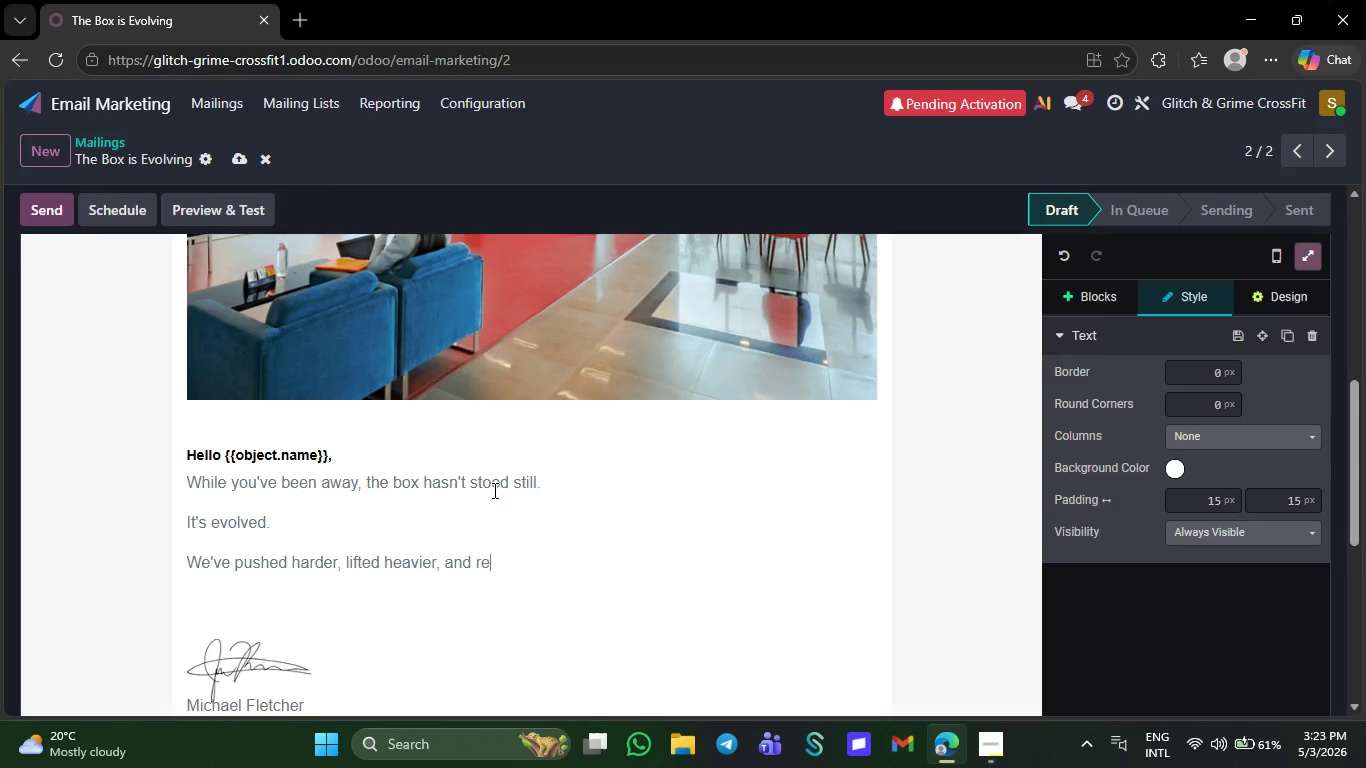 
type(built )
 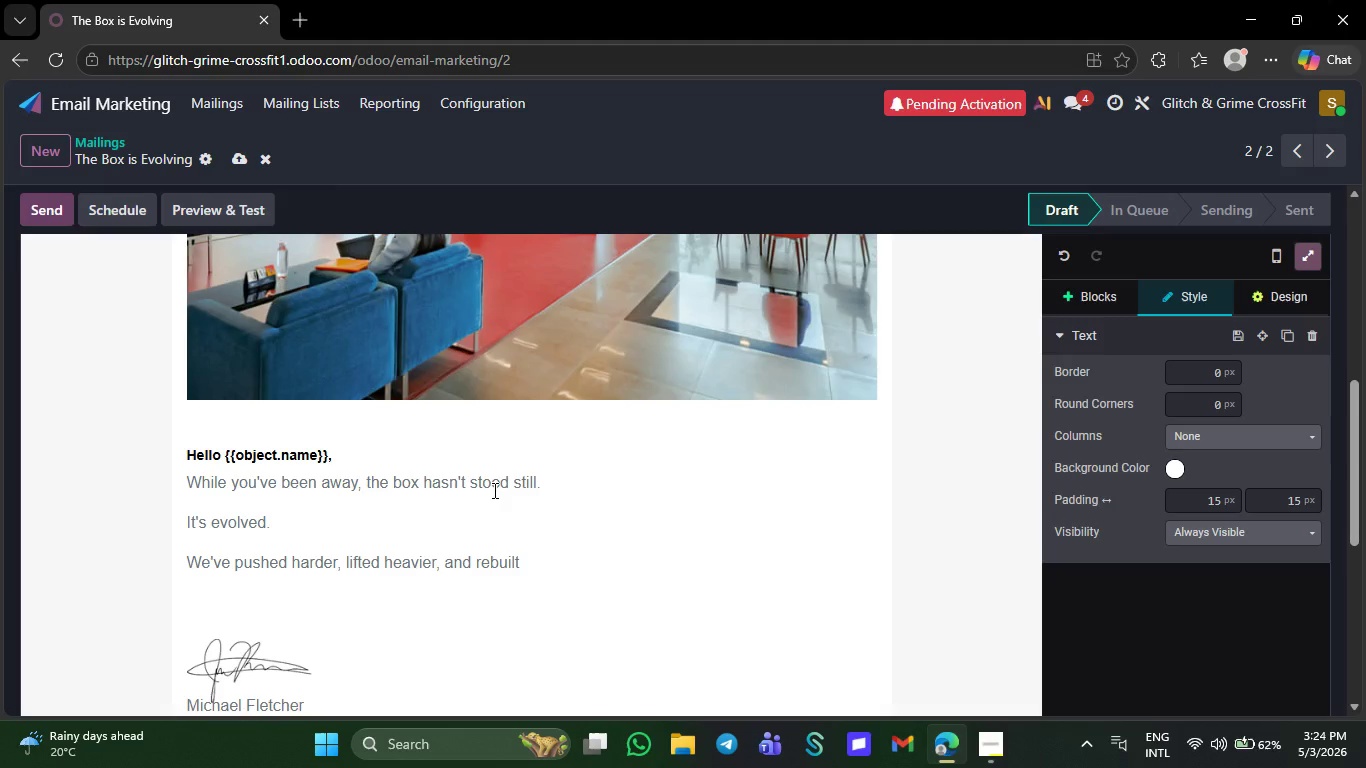 
wait(54.59)
 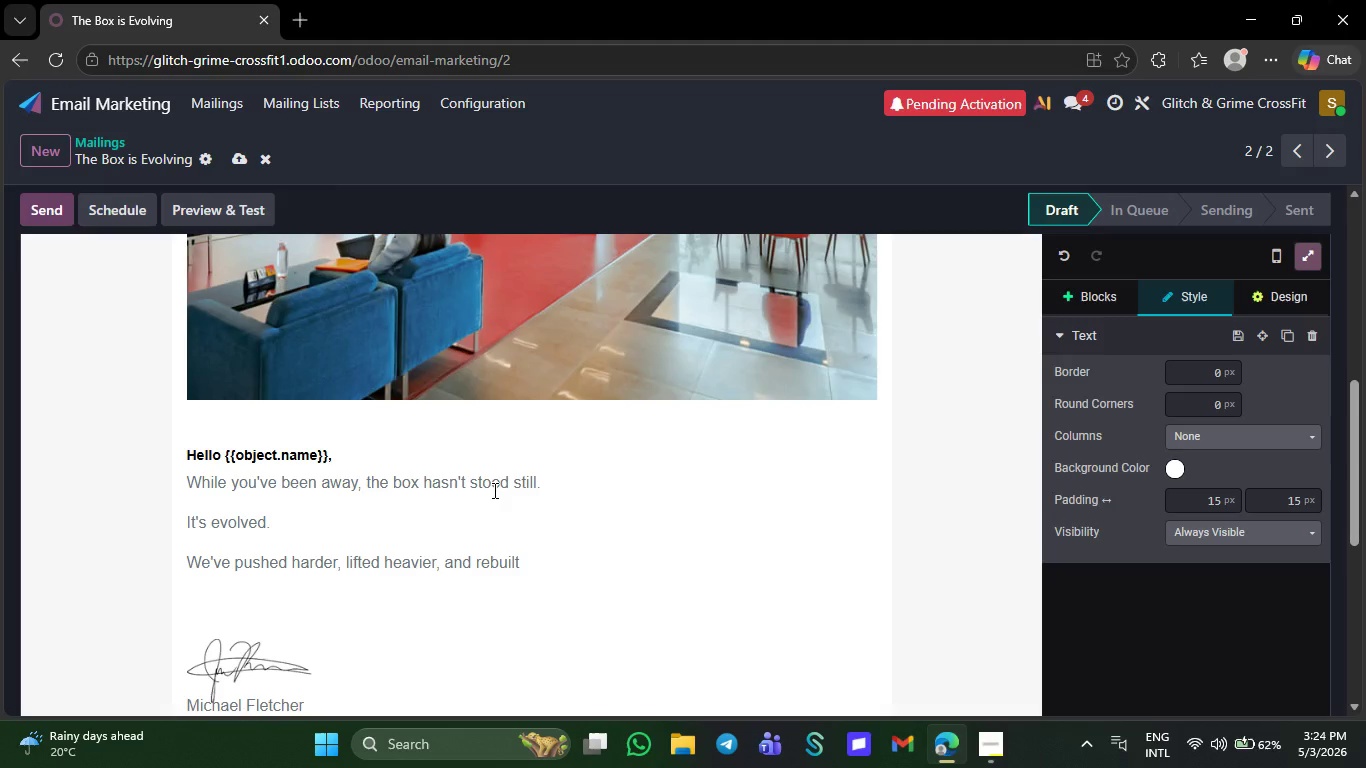 
type(the grind from the ground up.)
 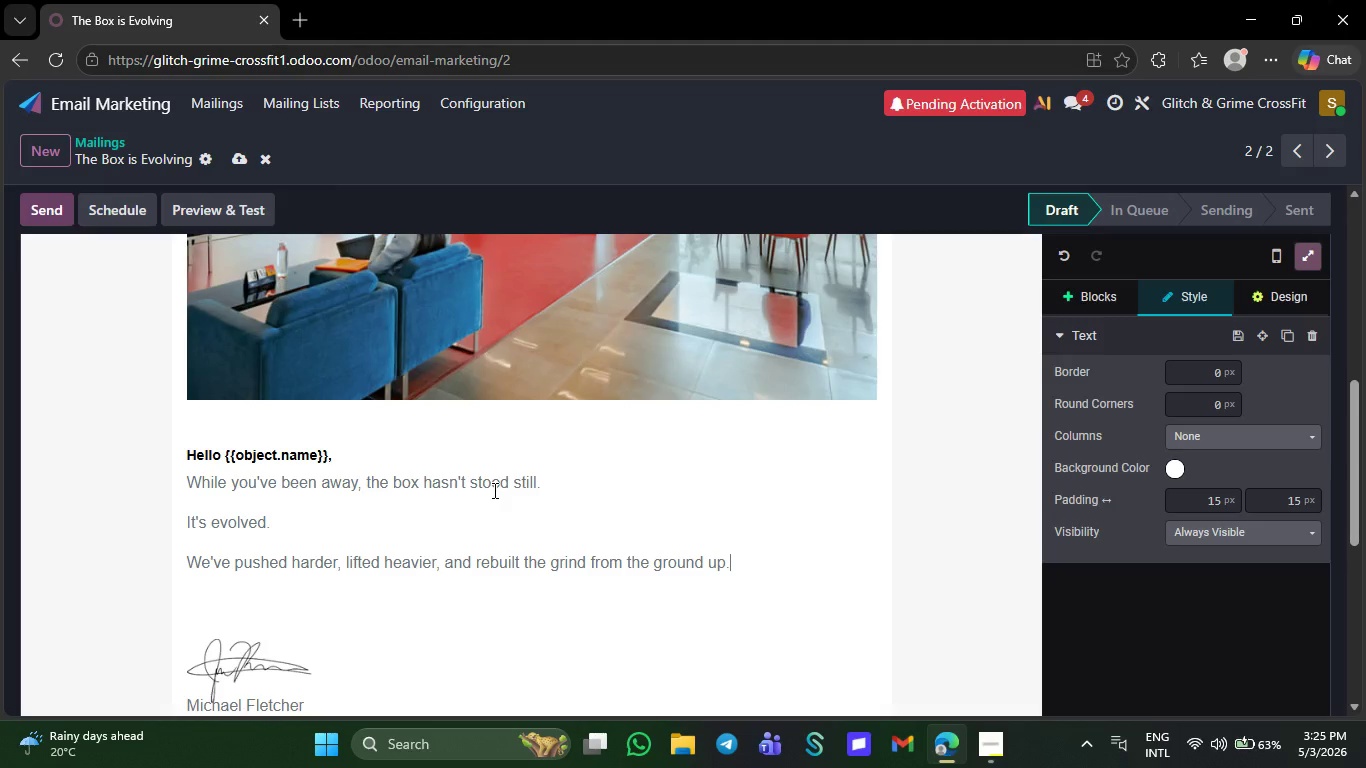 
wait(8.44)
 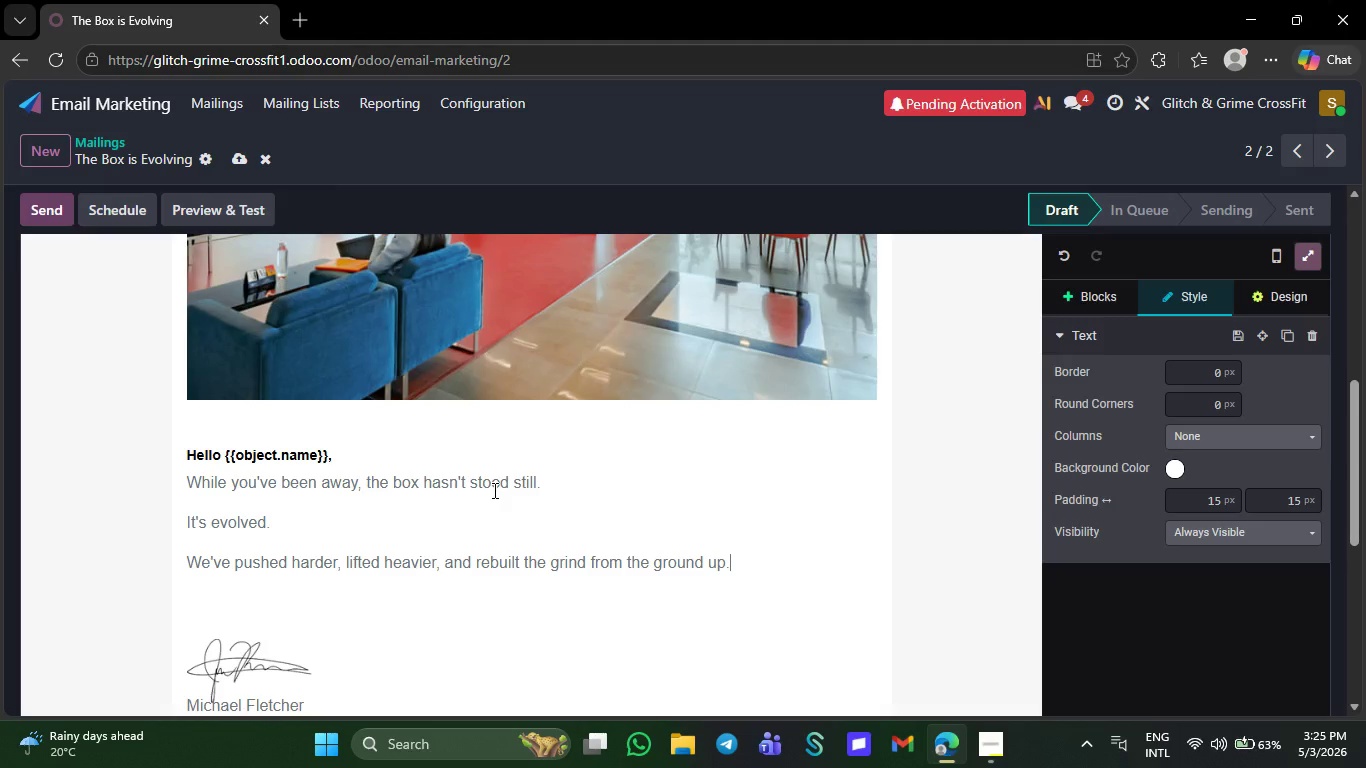 
key(Shift+ShiftRight)
 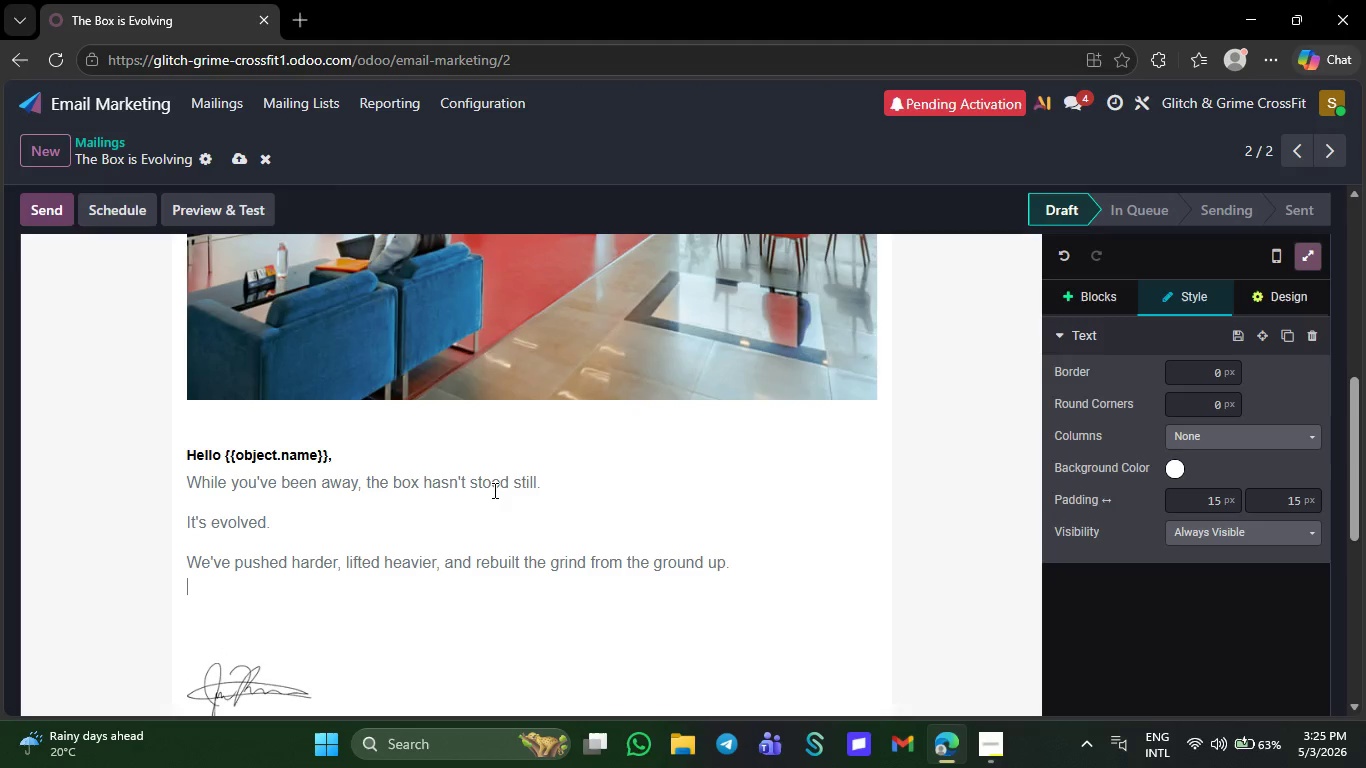 
key(Shift+Enter)
 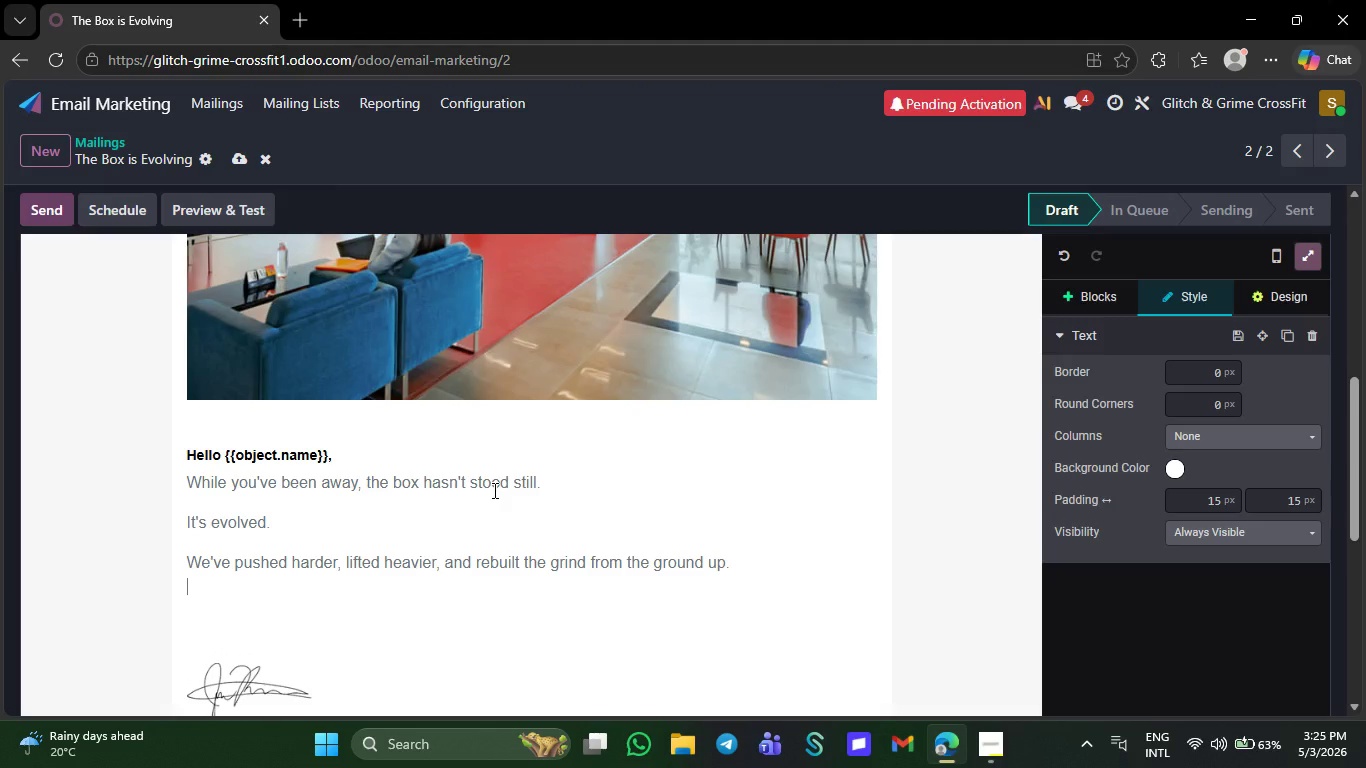 
type(New)
 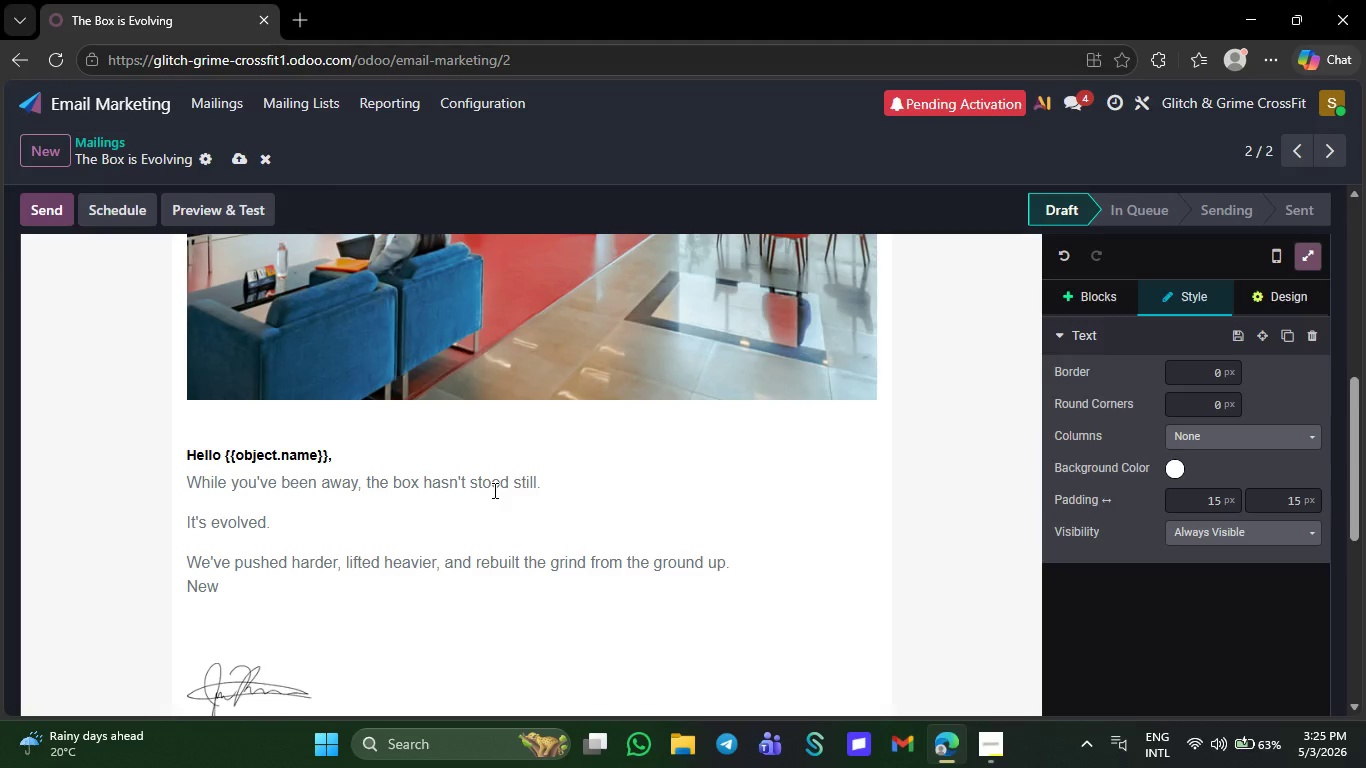 
wait(5.44)
 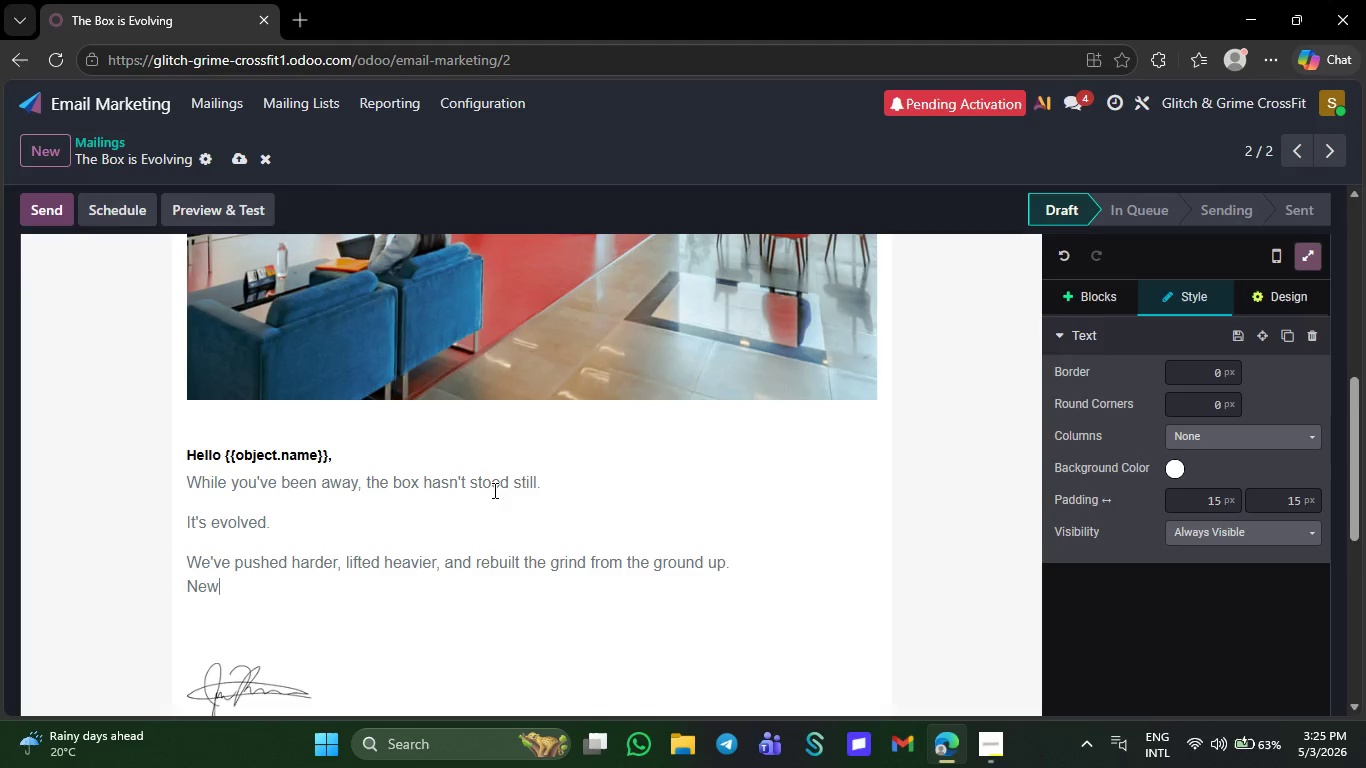 
type(W)
key(Backspace)
type( WOD cycles are hi)
 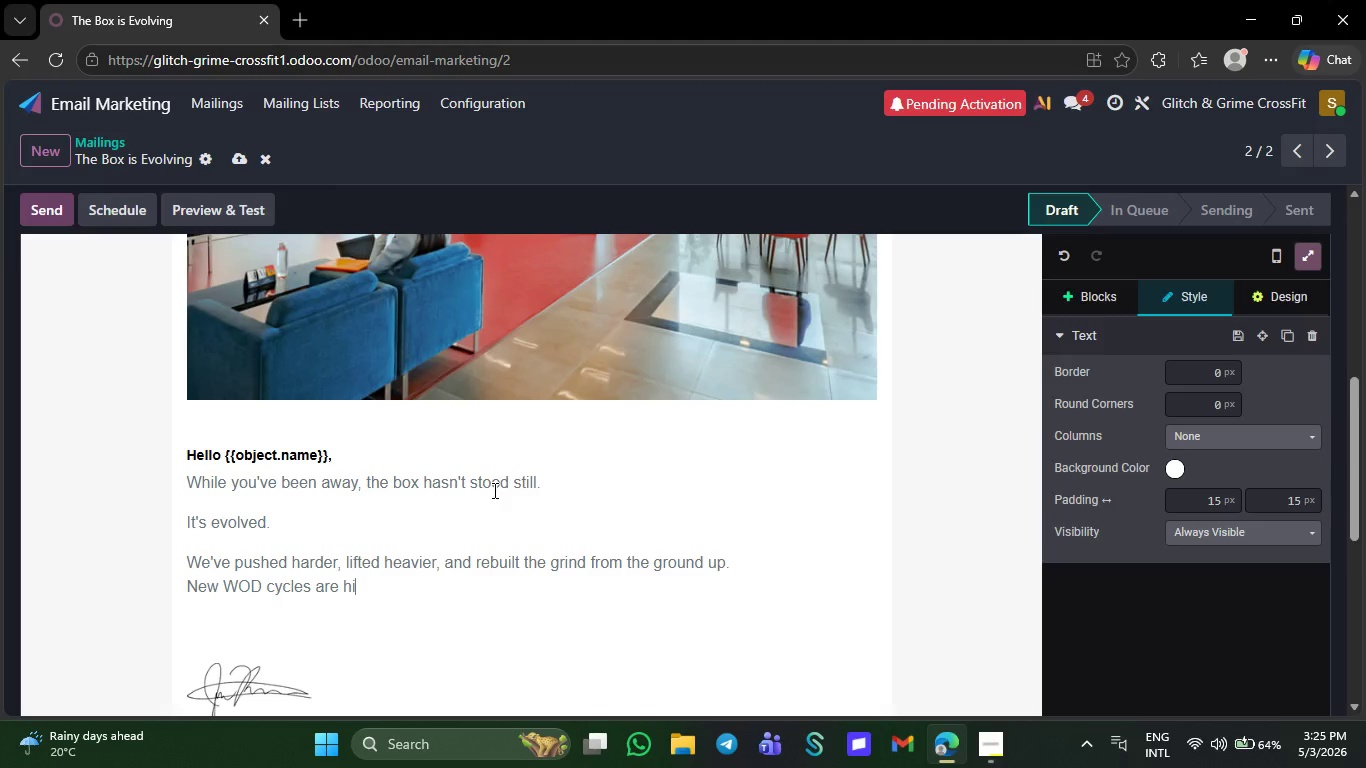 
wait(8.28)
 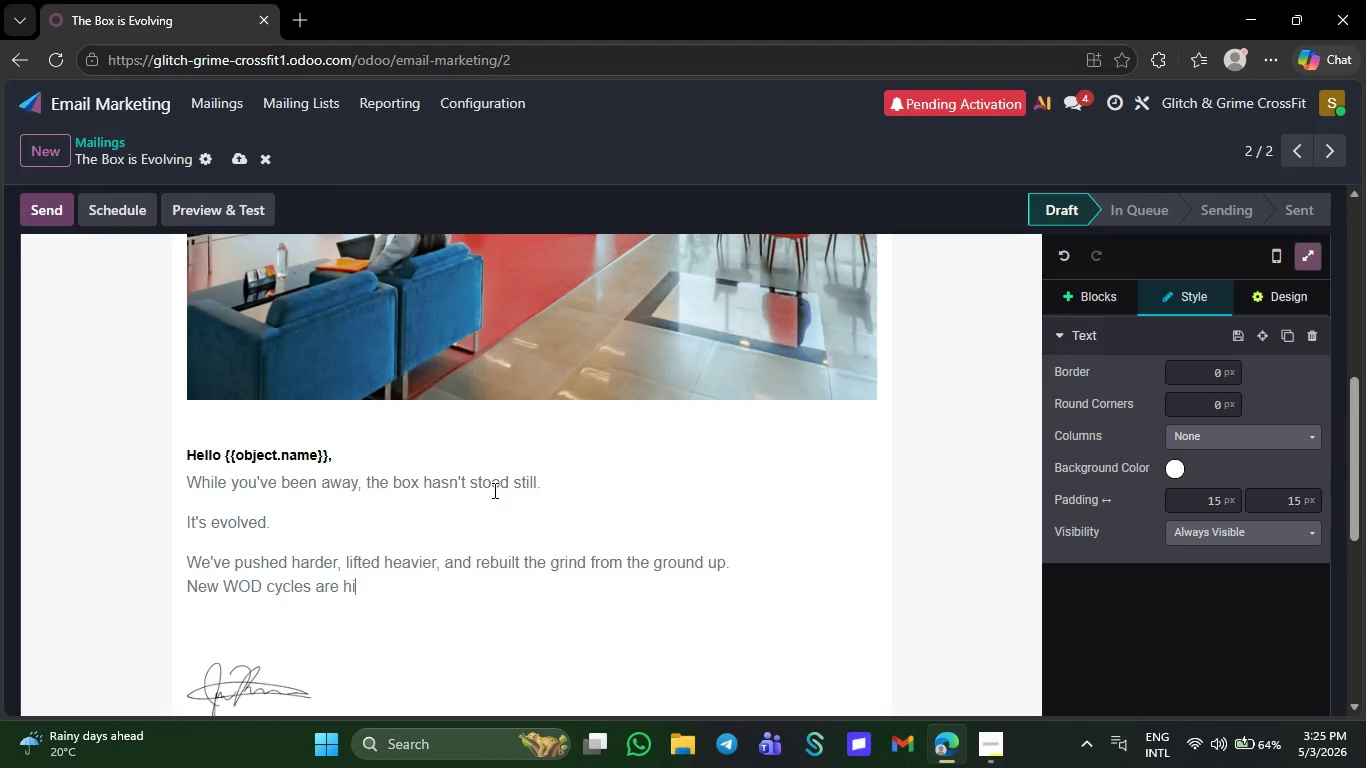 
type(tting different. the )
key(Backspace)
key(Backspace)
key(Backspace)
key(Backspace)
type(The inten)
 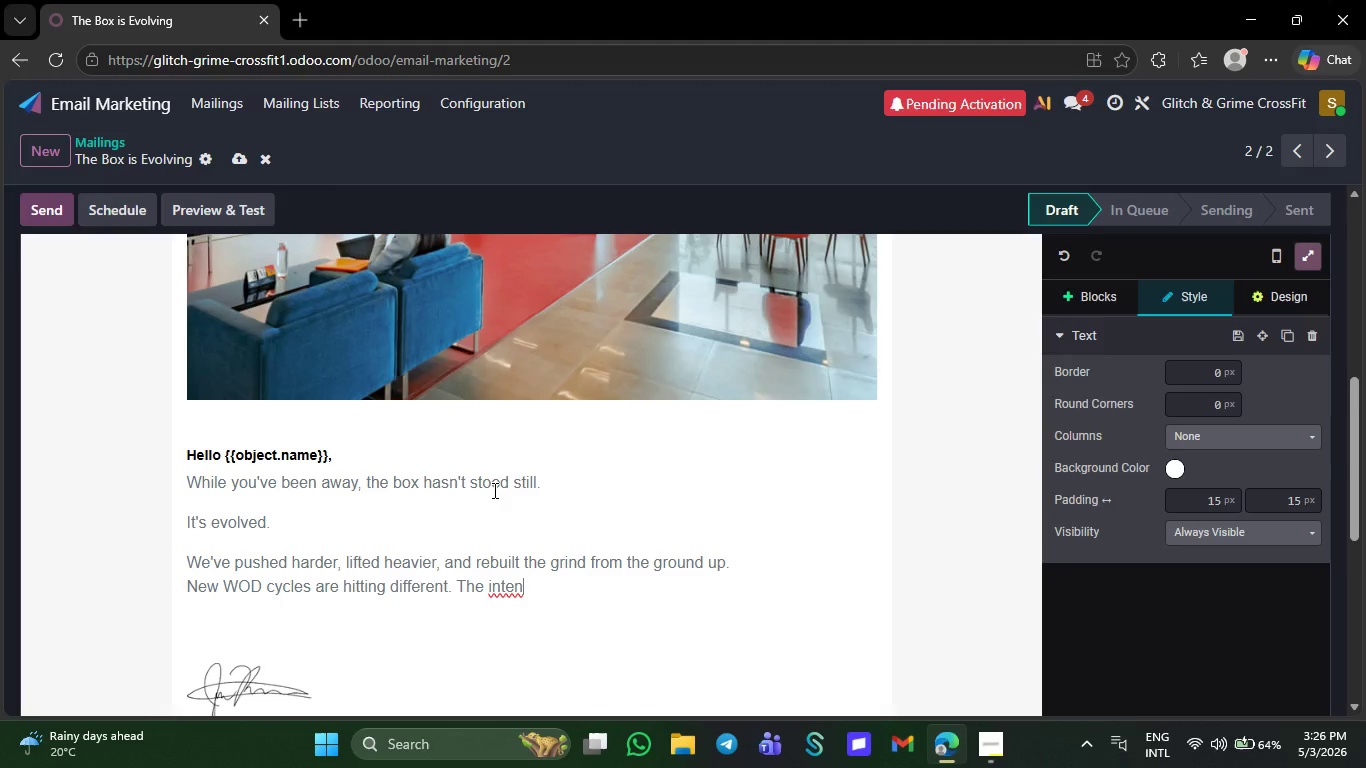 
type(sity has leveled up. )
 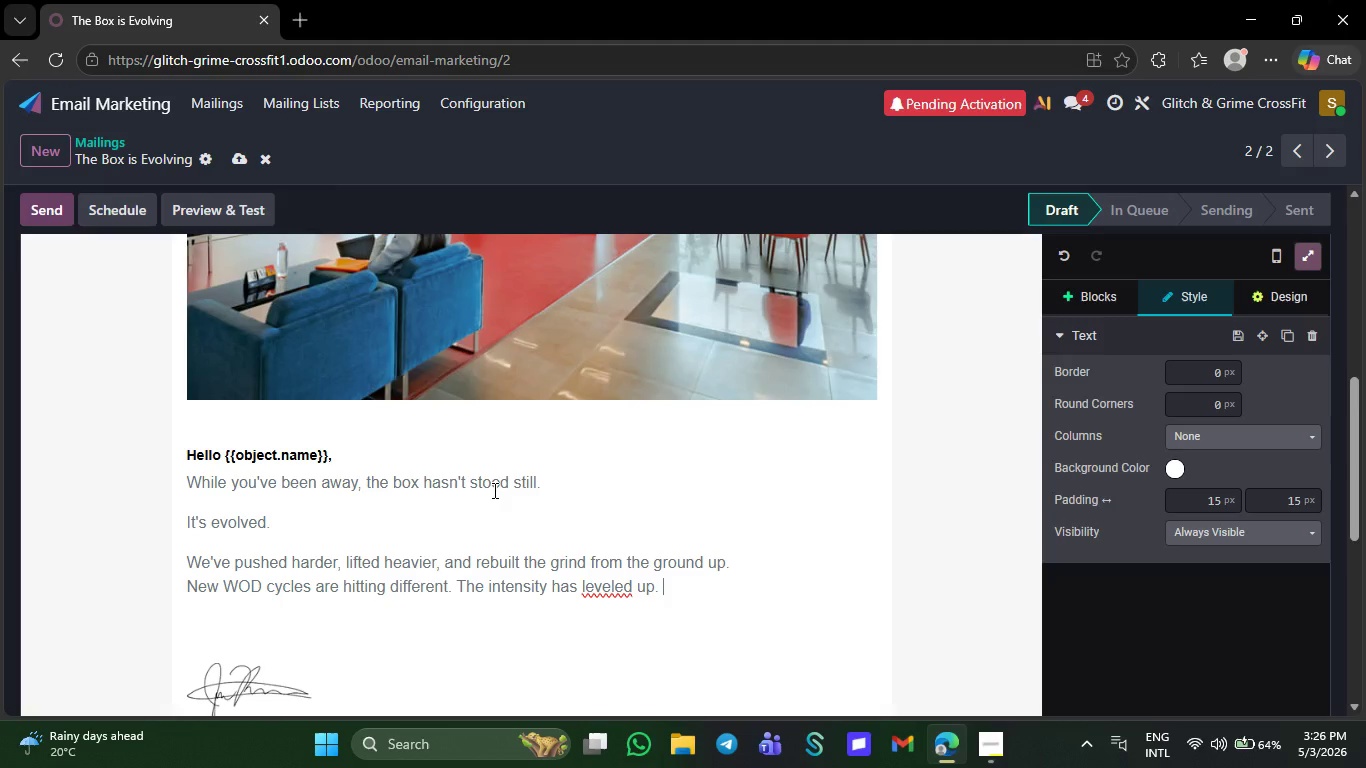 
type(The crew? Stronger )
 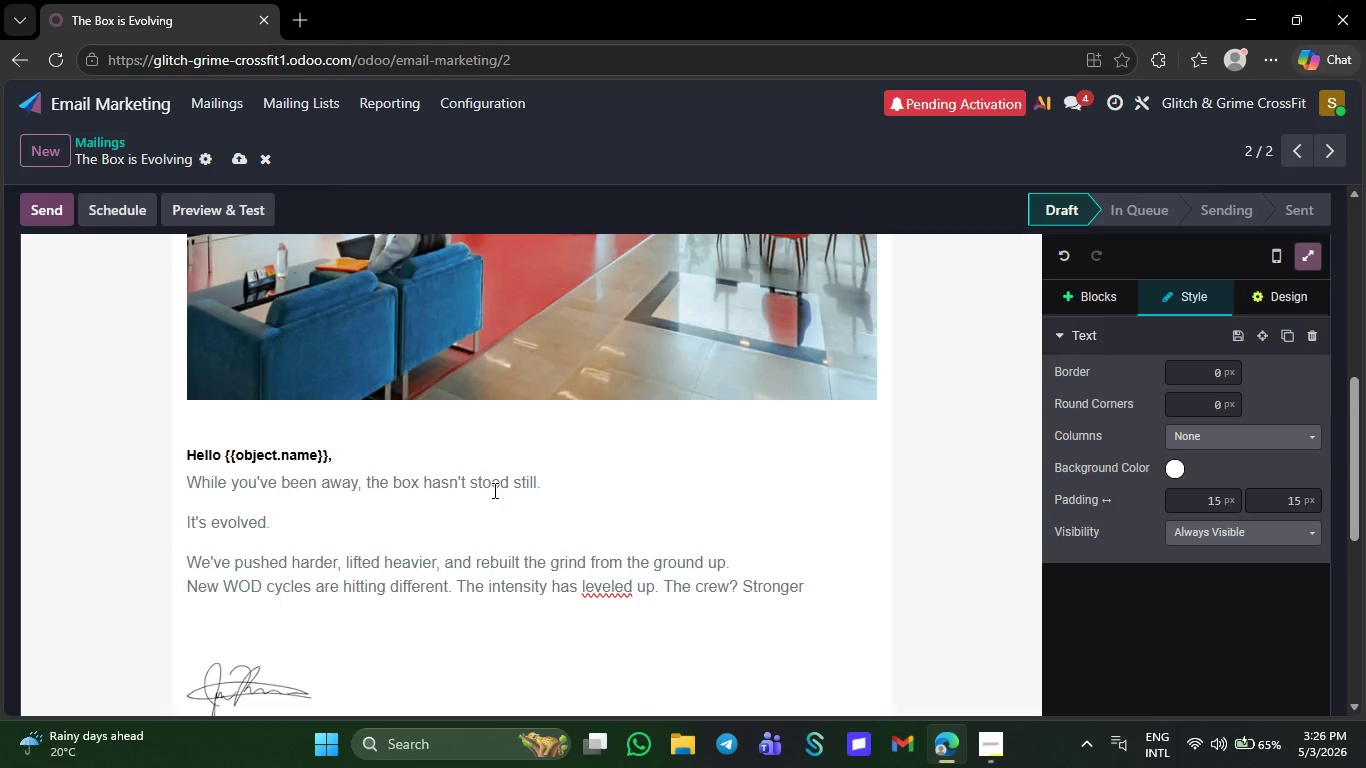 
type(than )
 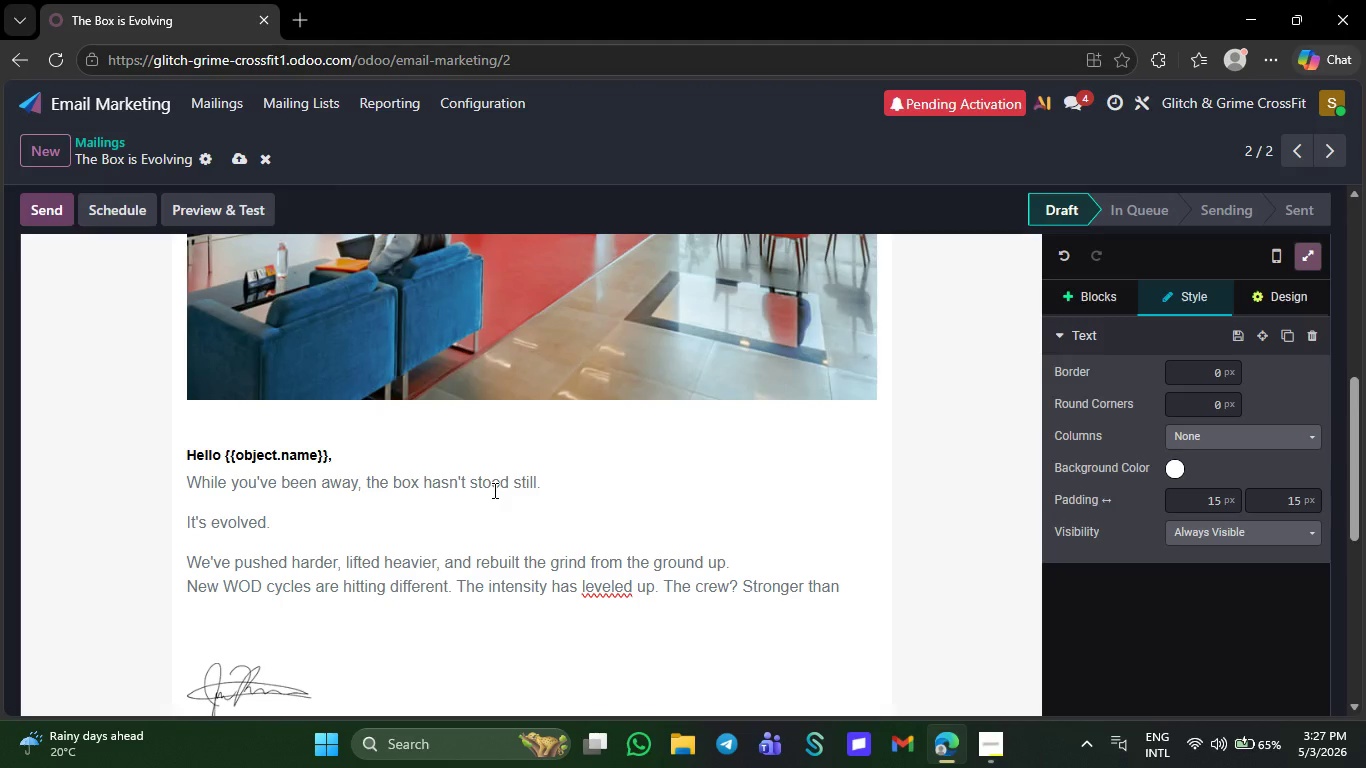 
type(ever.)
key(NumpadEnter)
type(ab)
 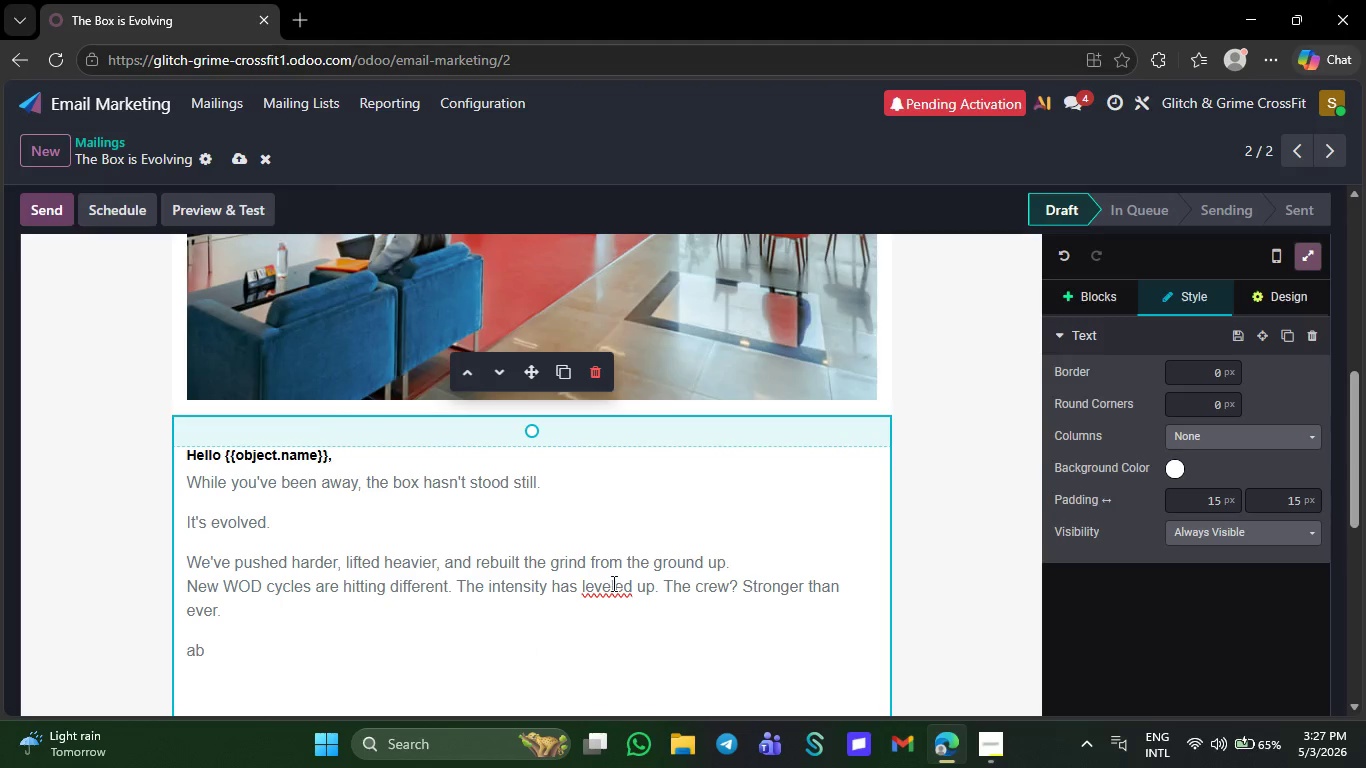 
right_click([611, 585])
 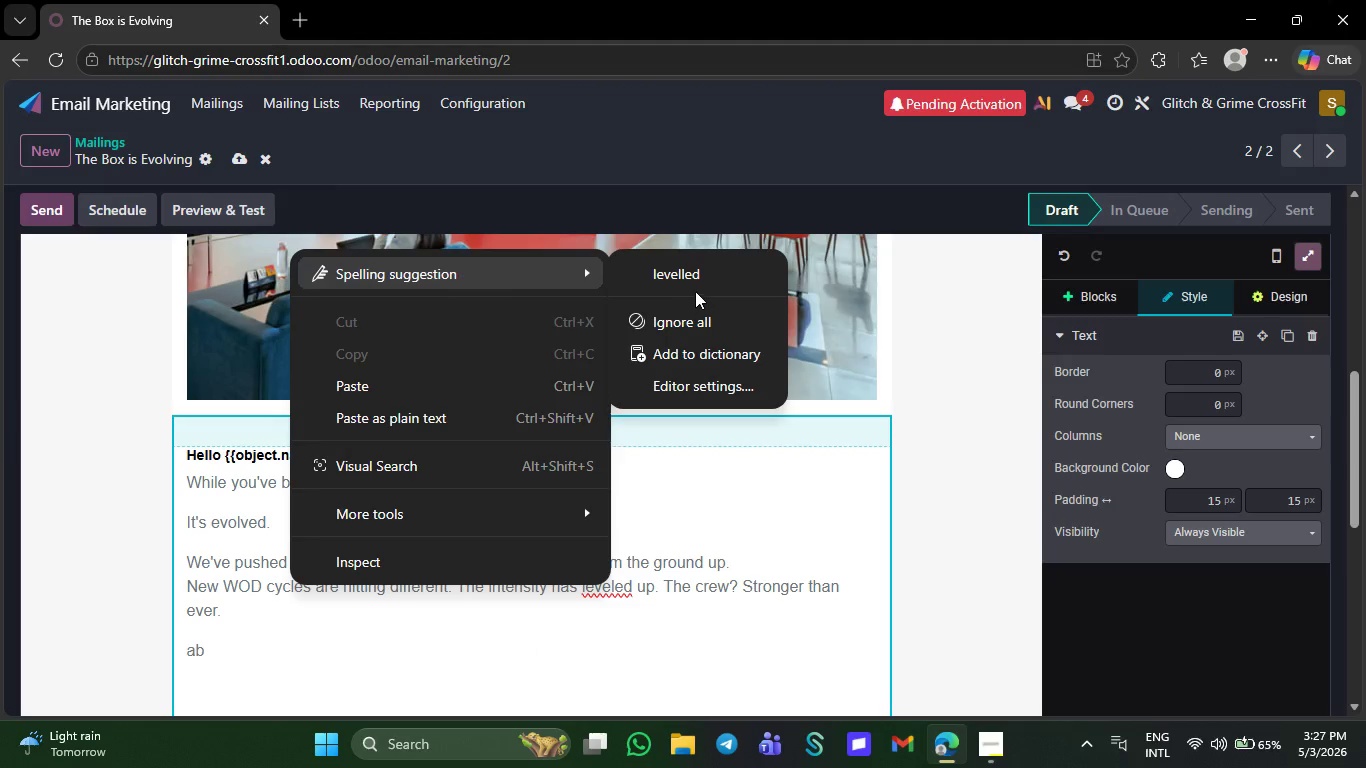 
left_click([699, 281])
 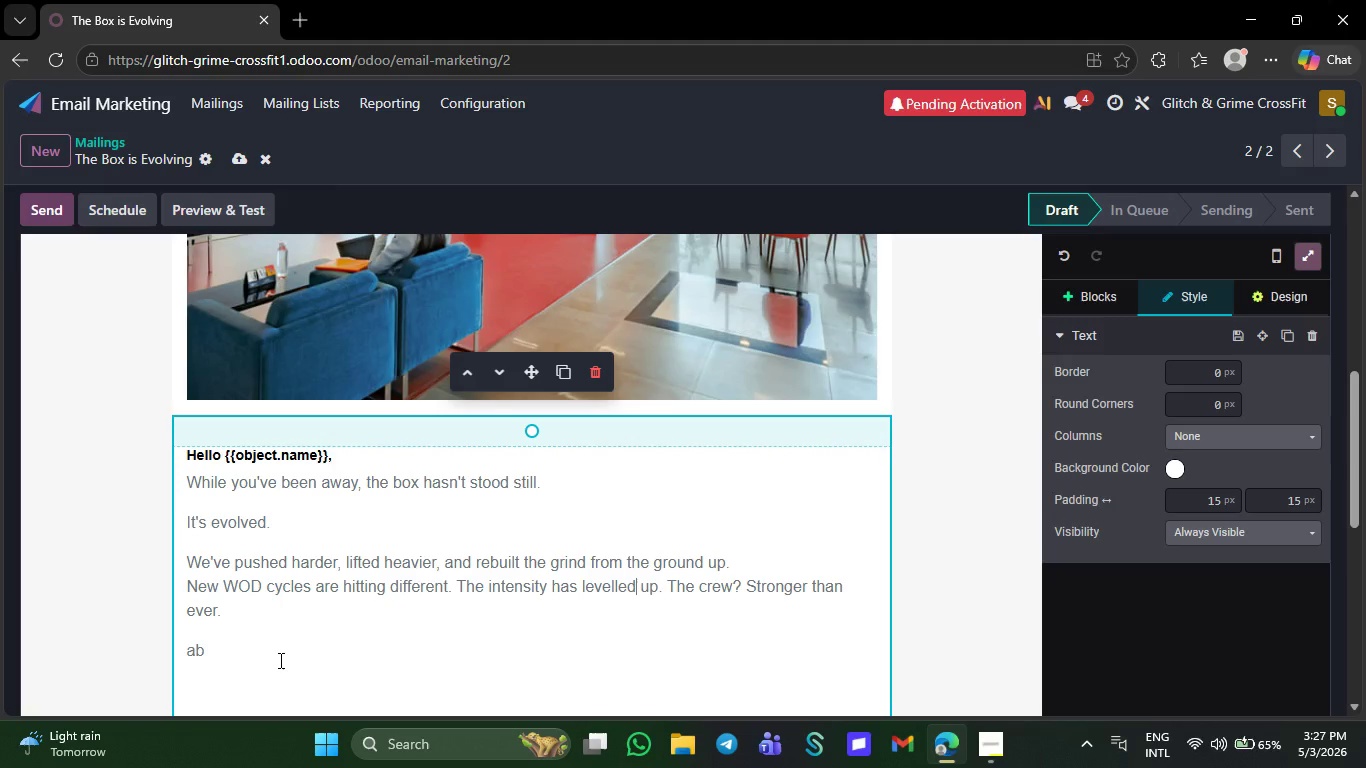 
left_click([278, 660])
 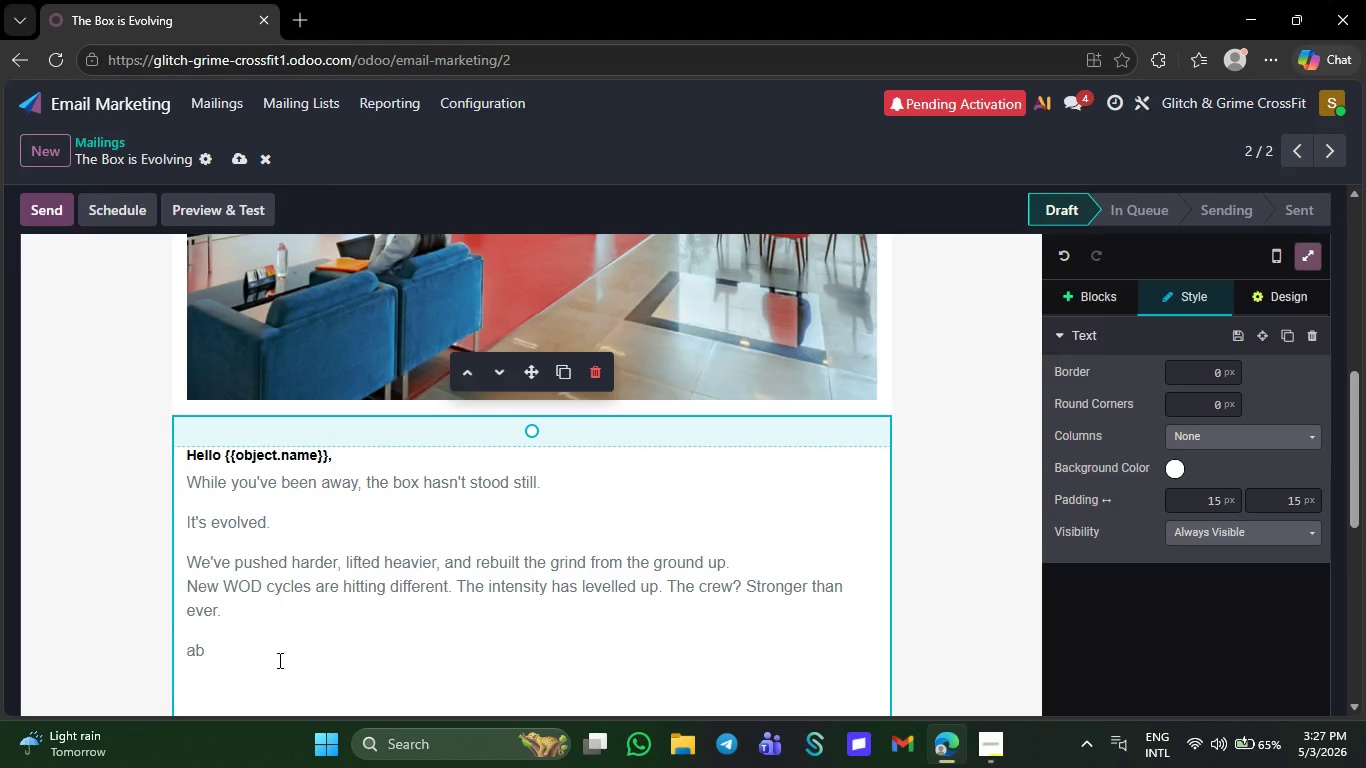 
key(Backspace)
 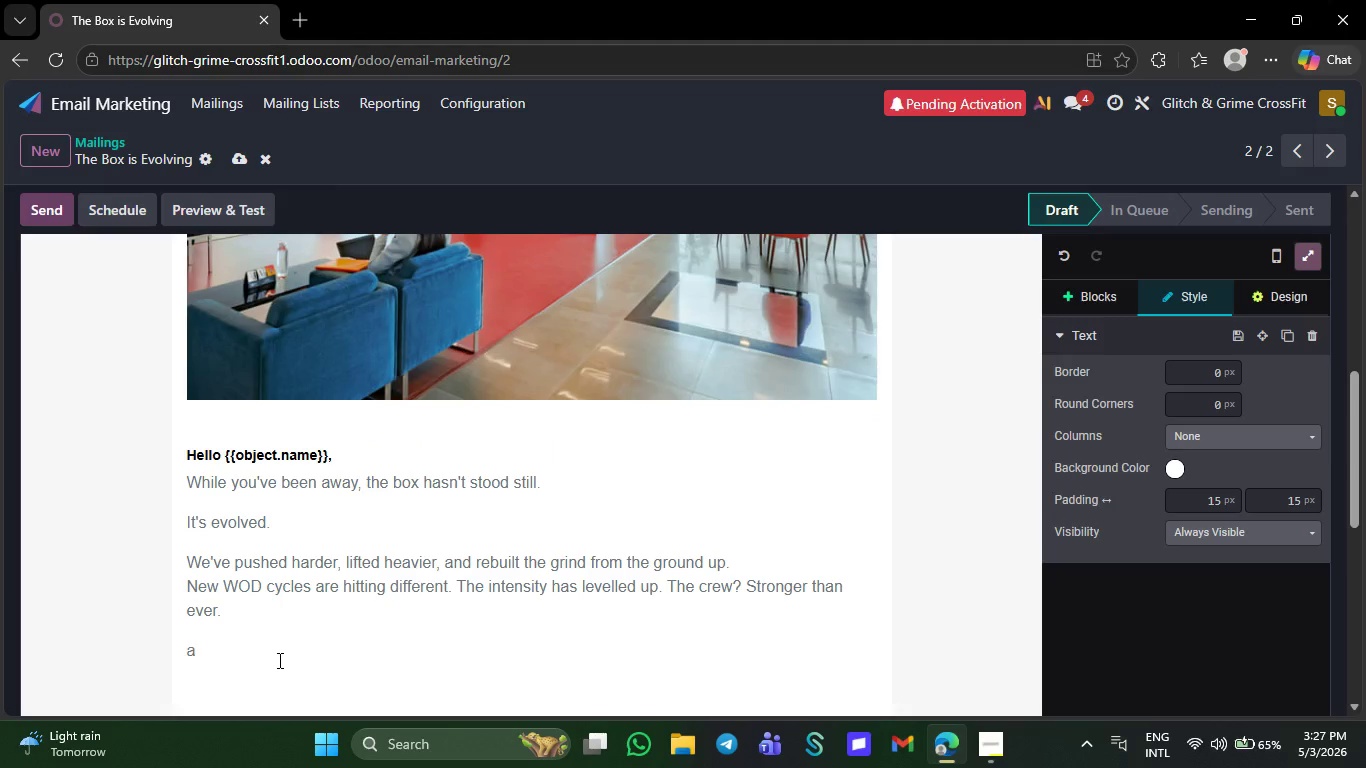 
key(Backspace)
 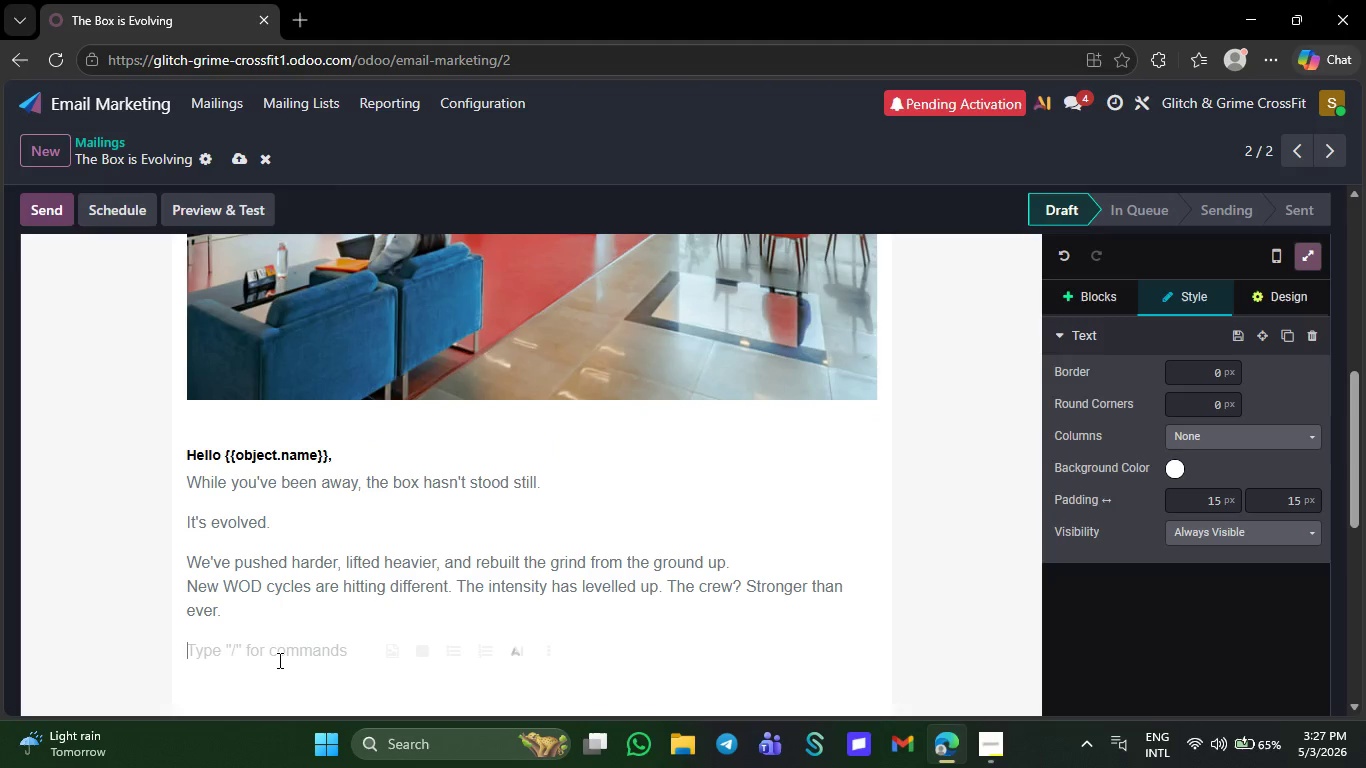 
type(And h)
 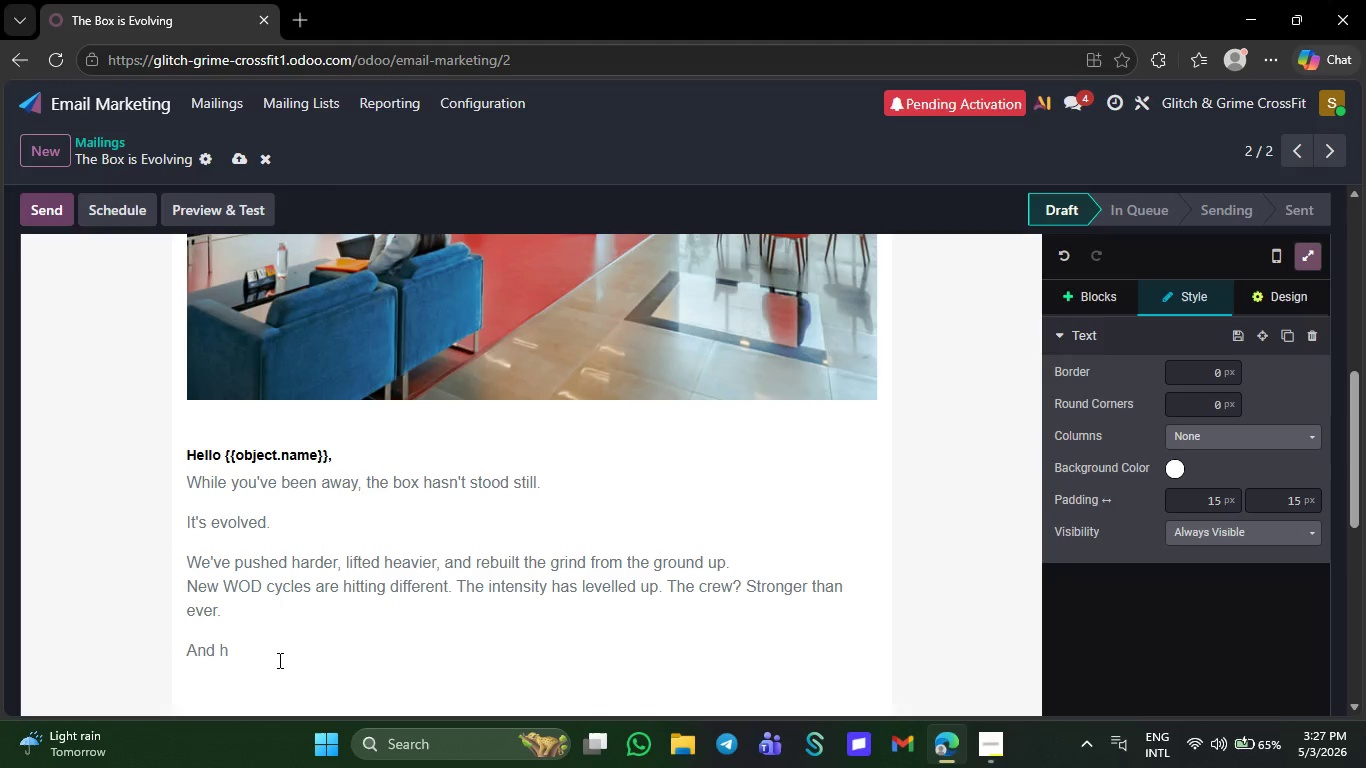 
type(onestly we keep thim)
key(Backspace)
type(nking )
 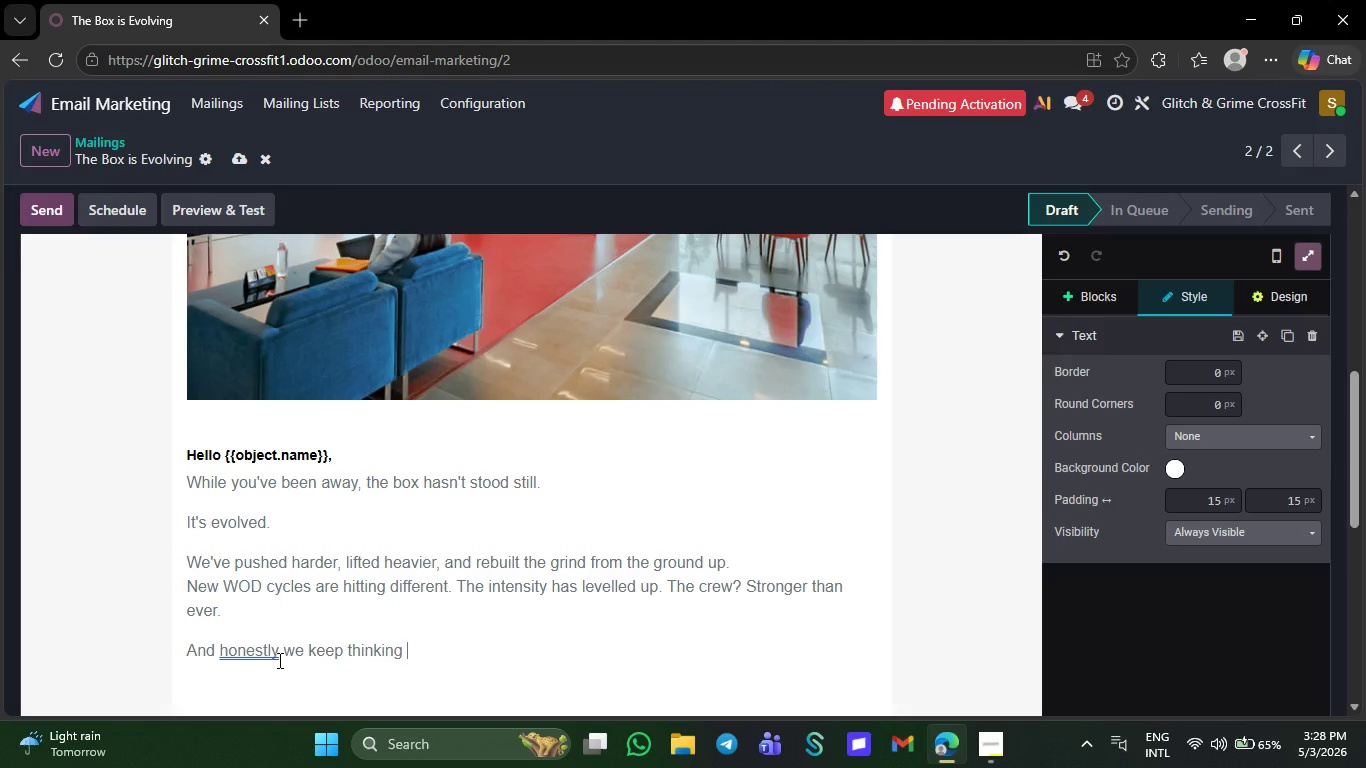 
type(how we )
 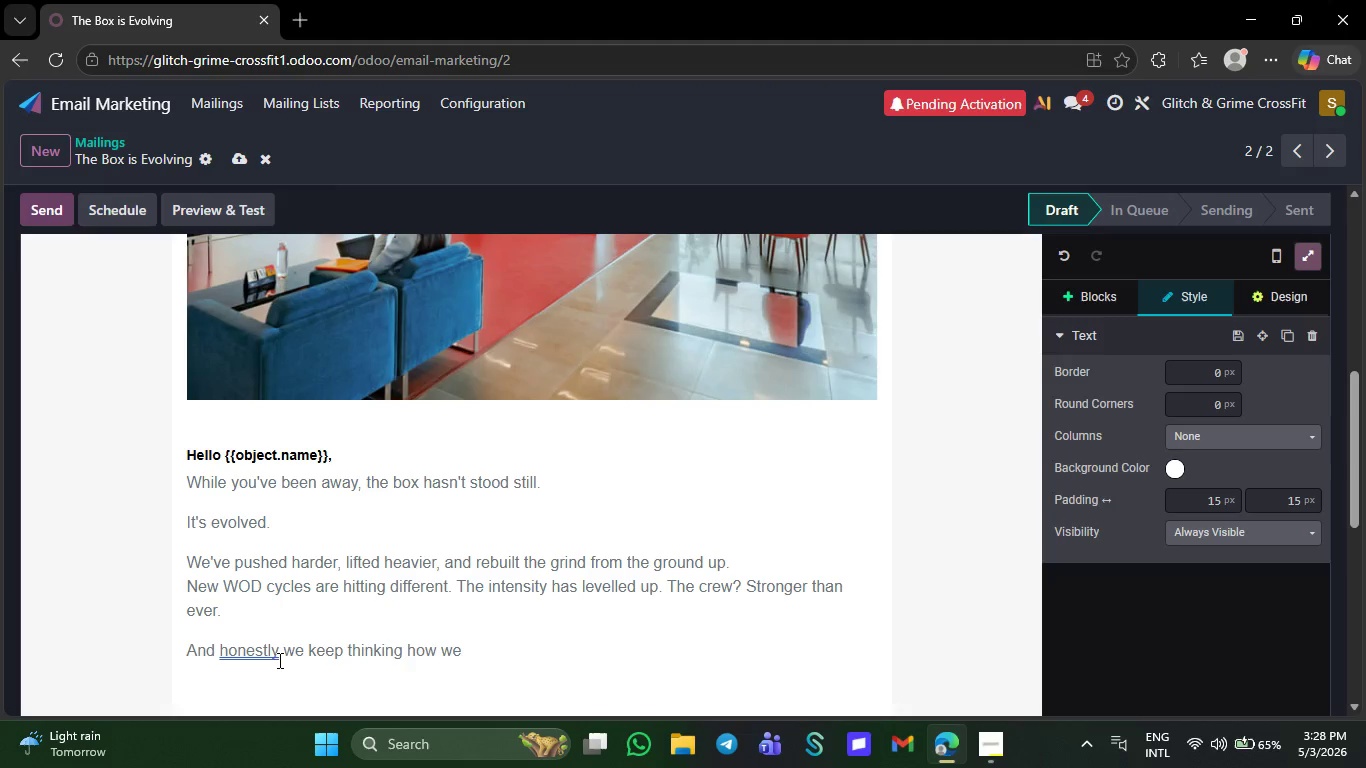 
key(Backspace)
 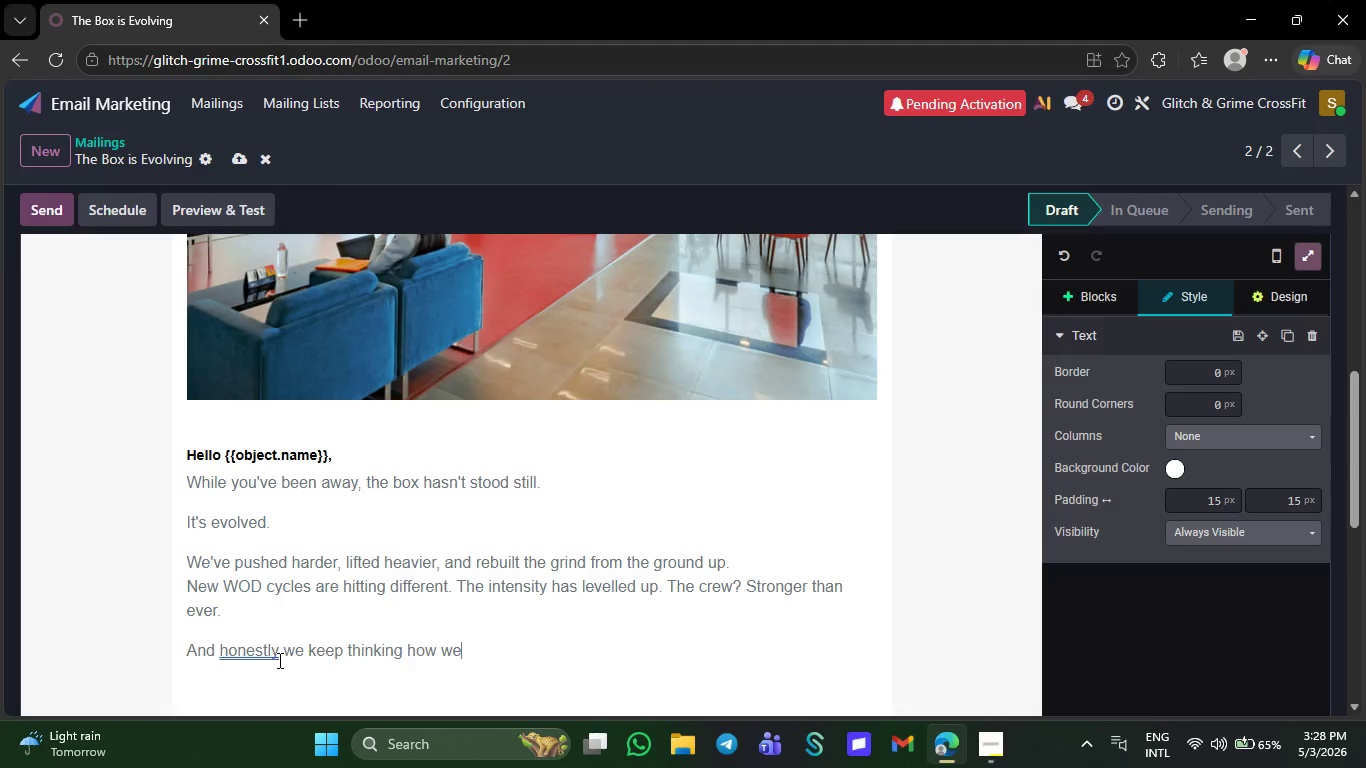 
type(ll)
 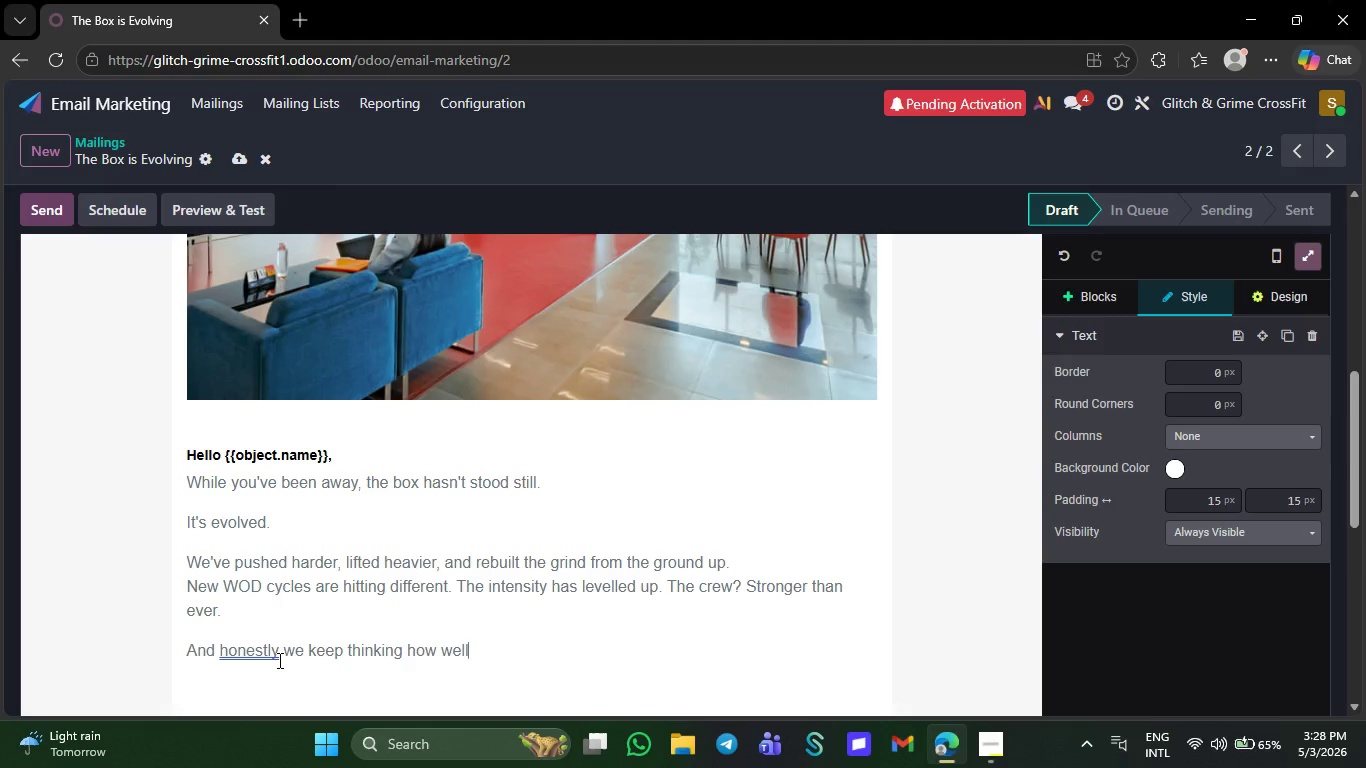 
type( you'd fit intot)
key(Backspace)
type( tj)
key(Backspace)
type(his )
 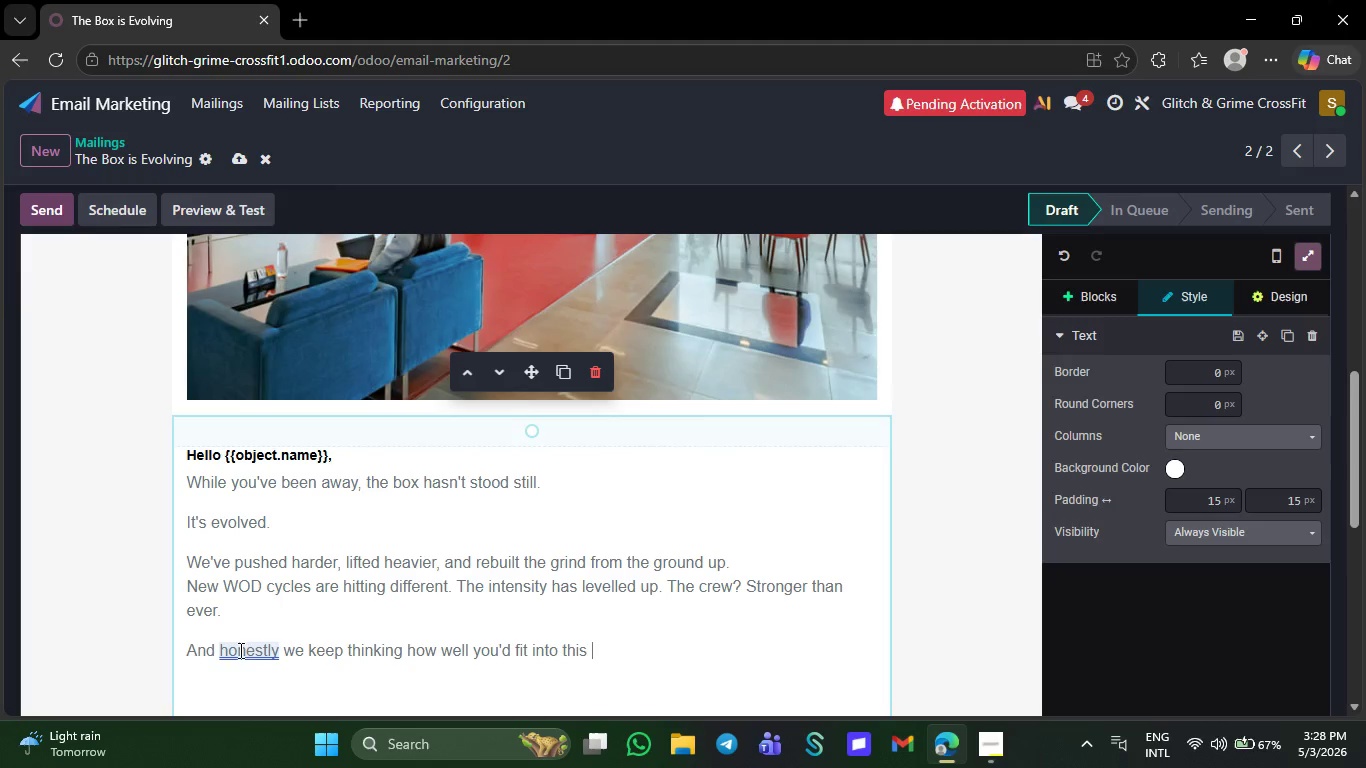 
right_click([249, 653])
 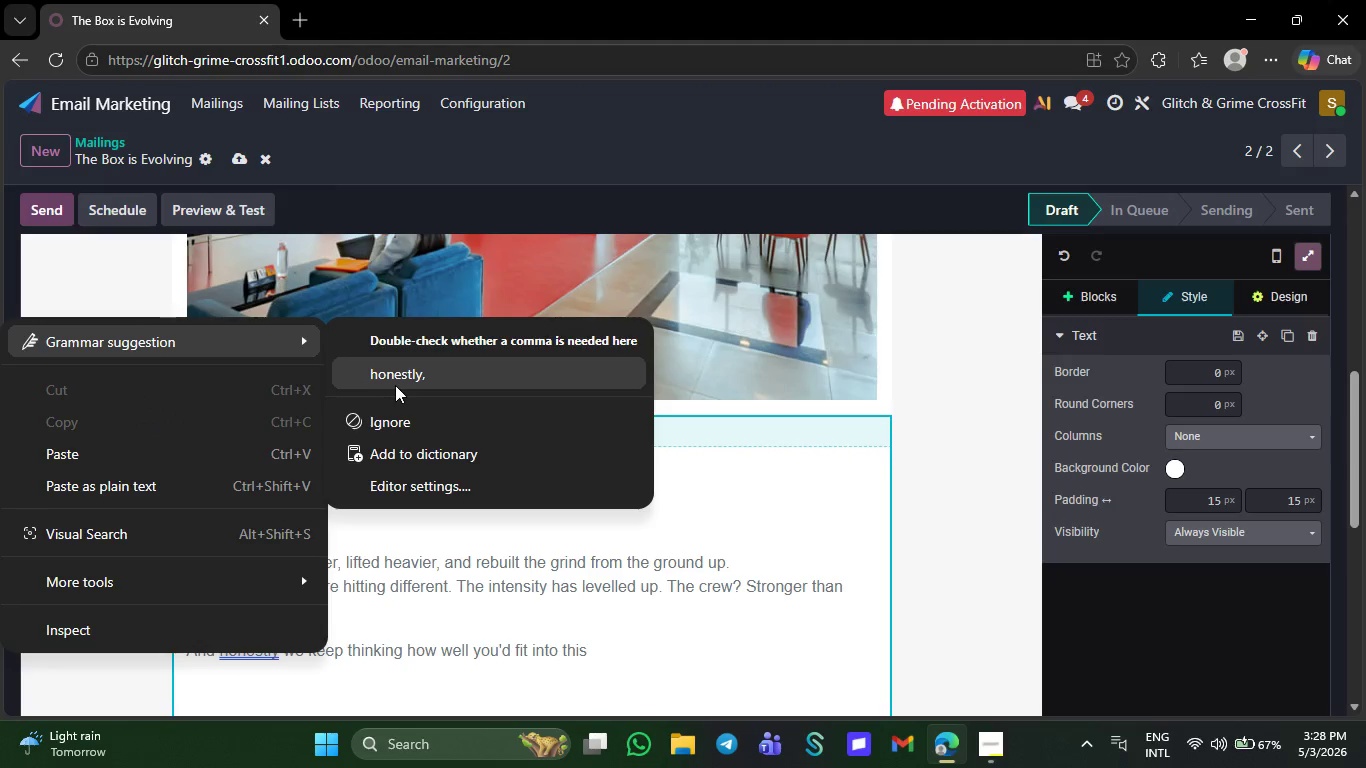 
left_click([395, 385])
 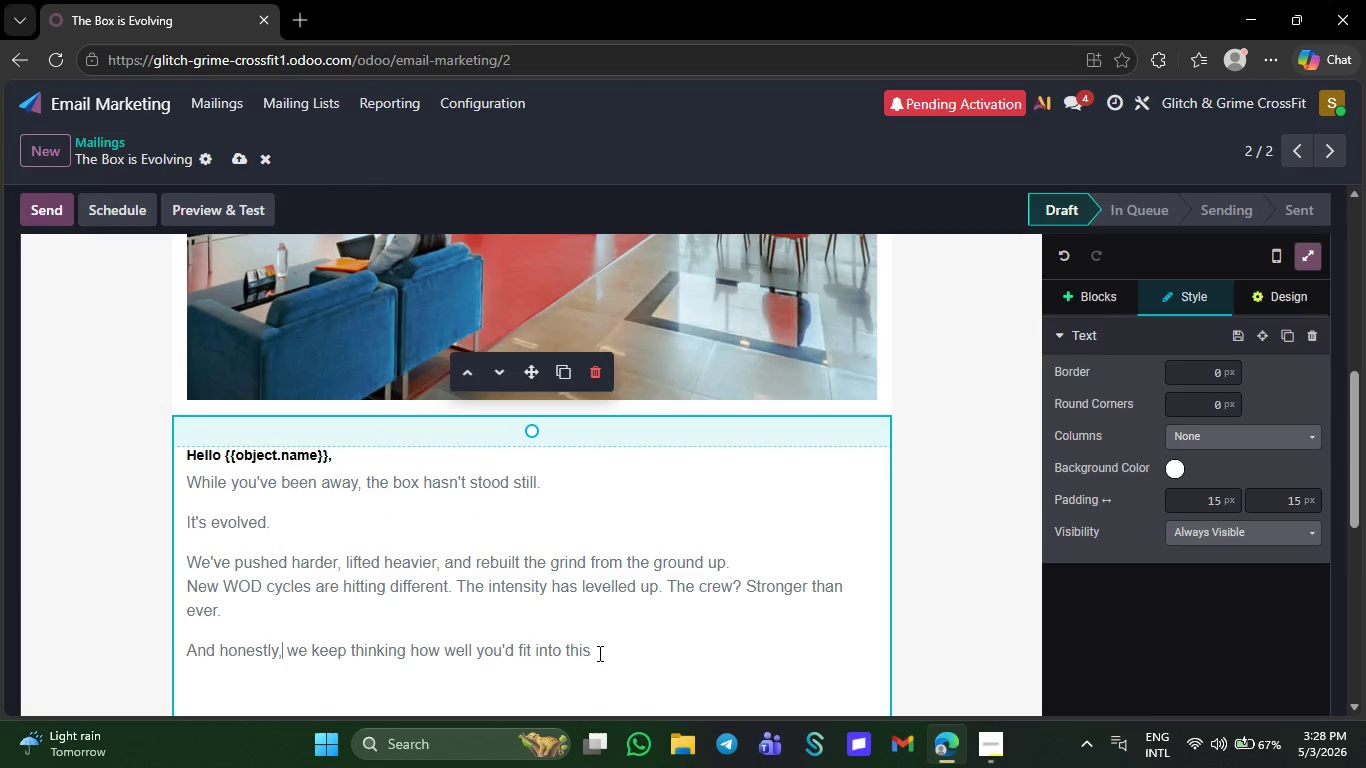 
left_click([607, 654])
 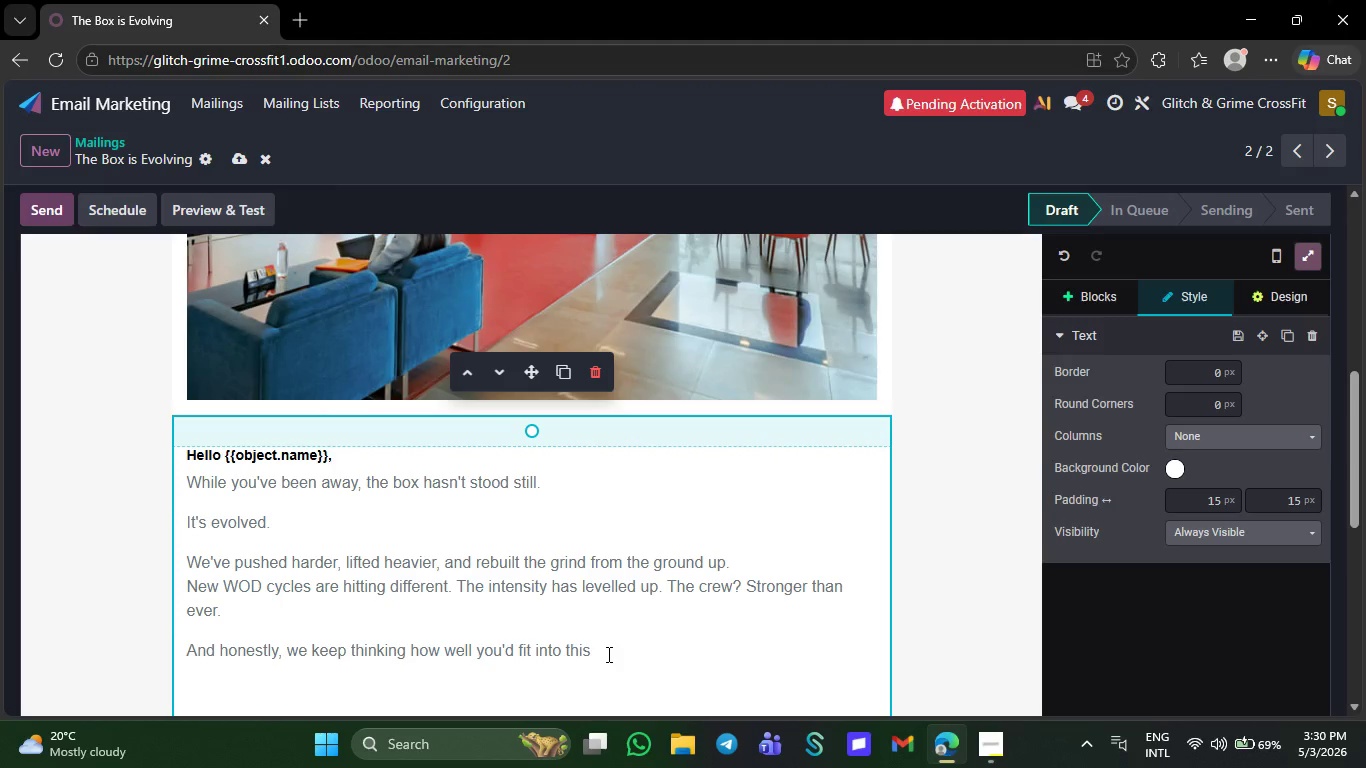 
wait(91.33)
 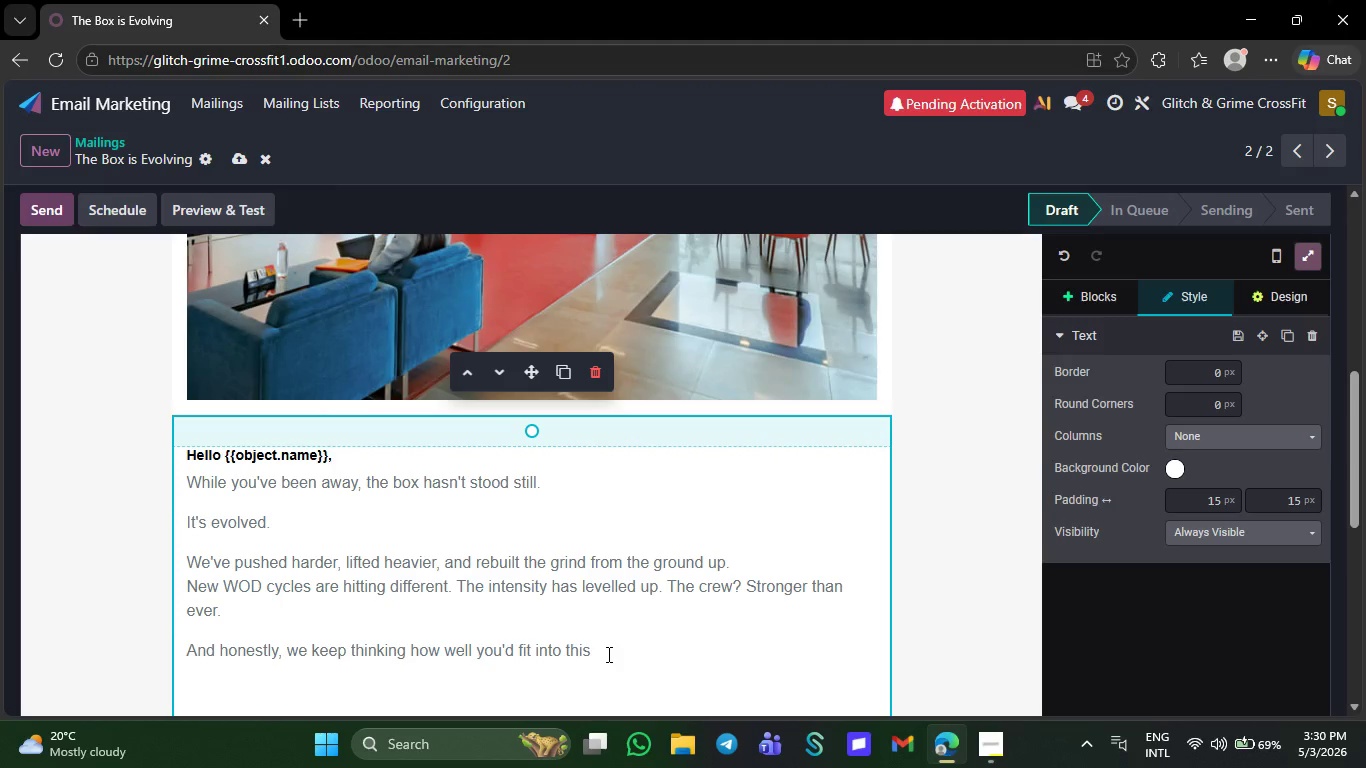 
type(new vac)
key(Backspace)
key(Backspace)
key(Backspace)
type(wave.)
key(NumpadEnter)
type(Because you,)
key(Backspace)
type(.ve)
key(Backspace)
key(Backspace)
key(Backspace)
 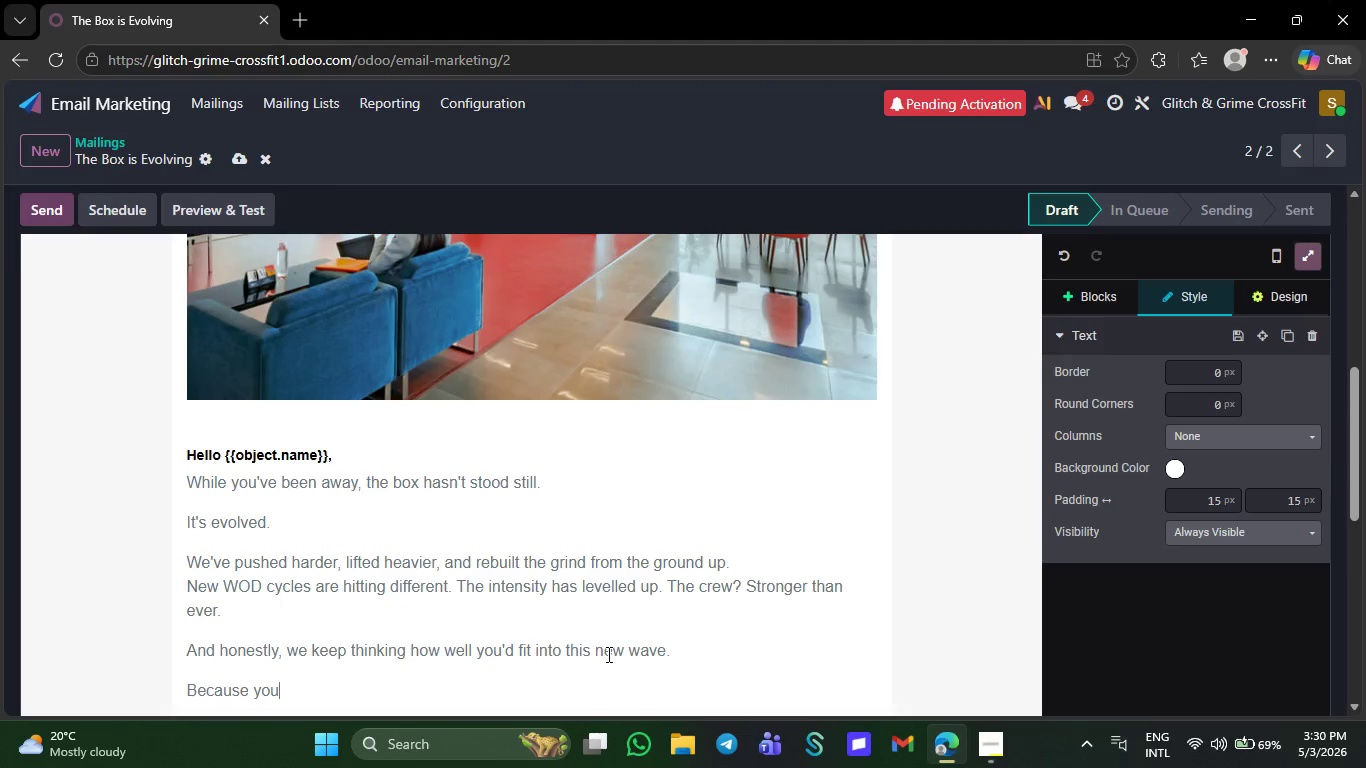 
type('ve )
 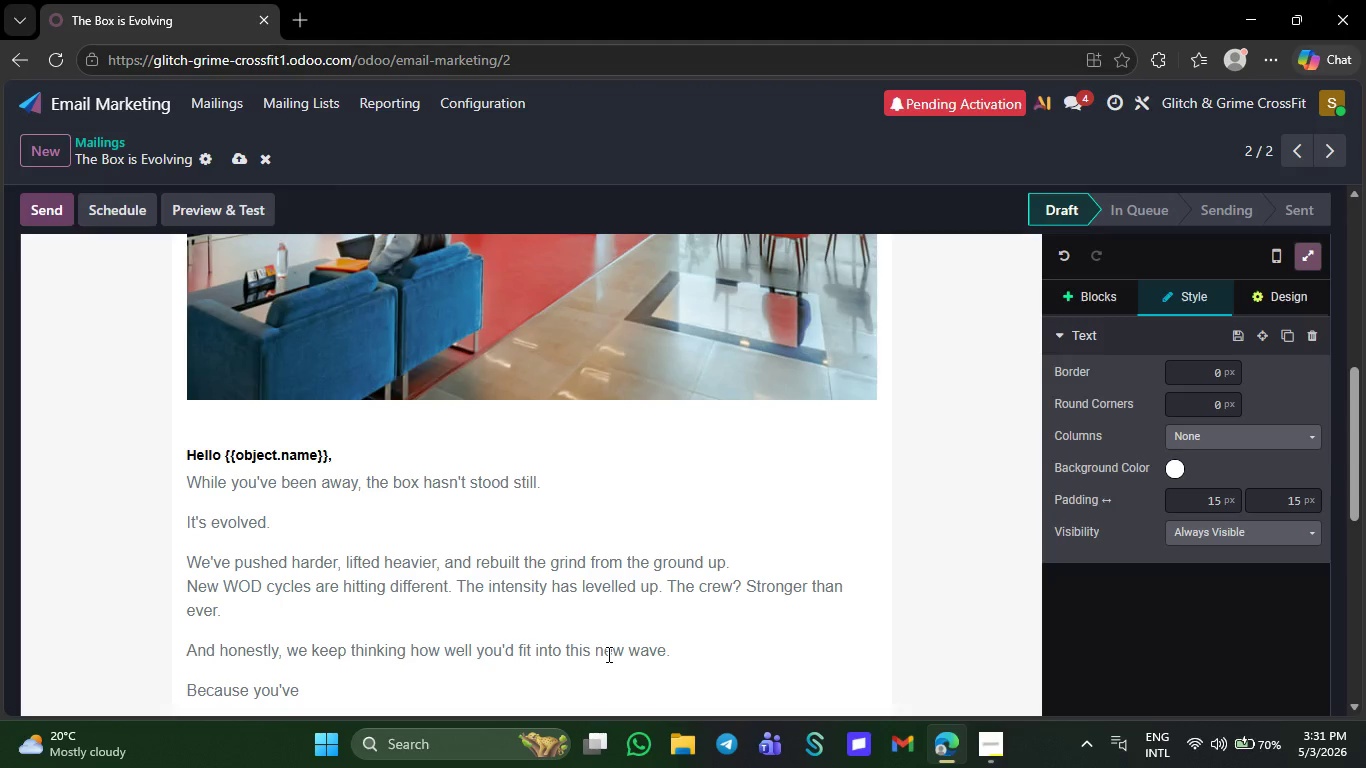 
wait(13.42)
 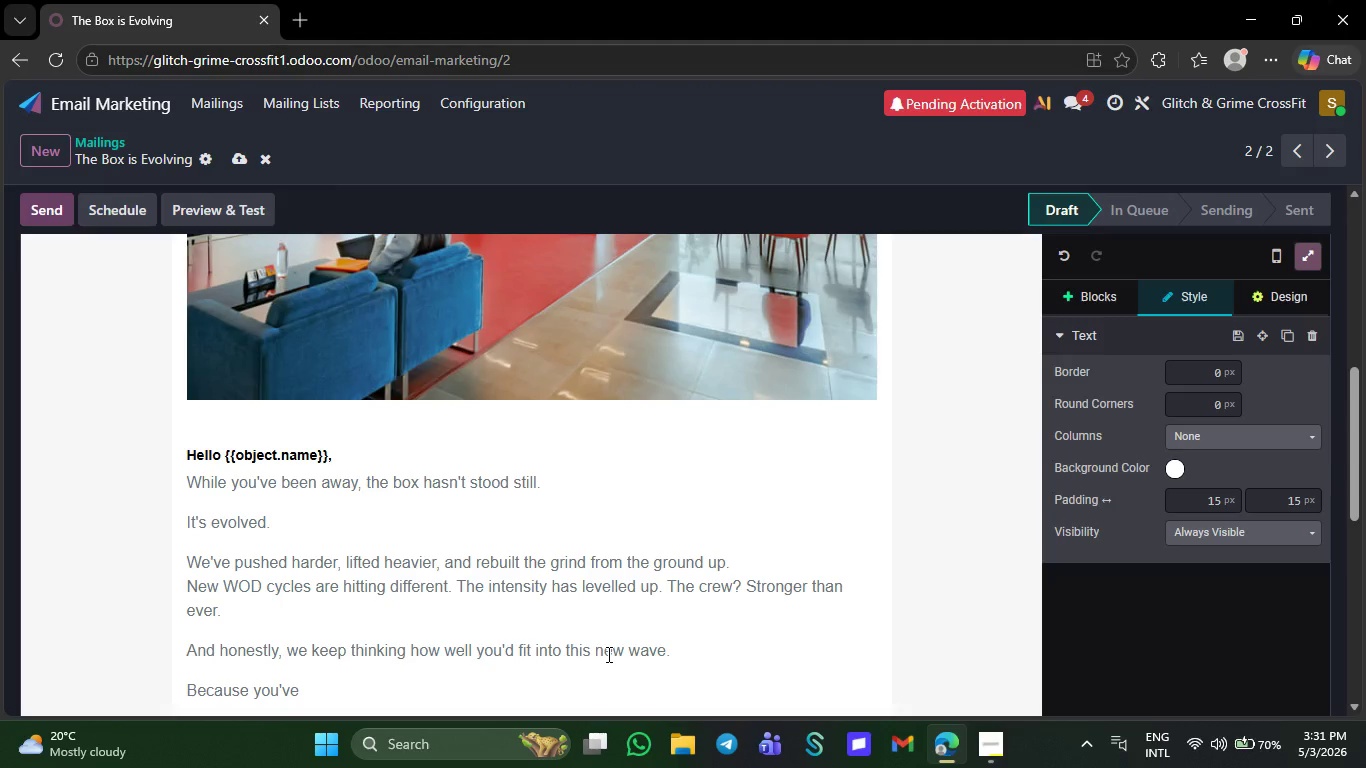 
key(Tab)
 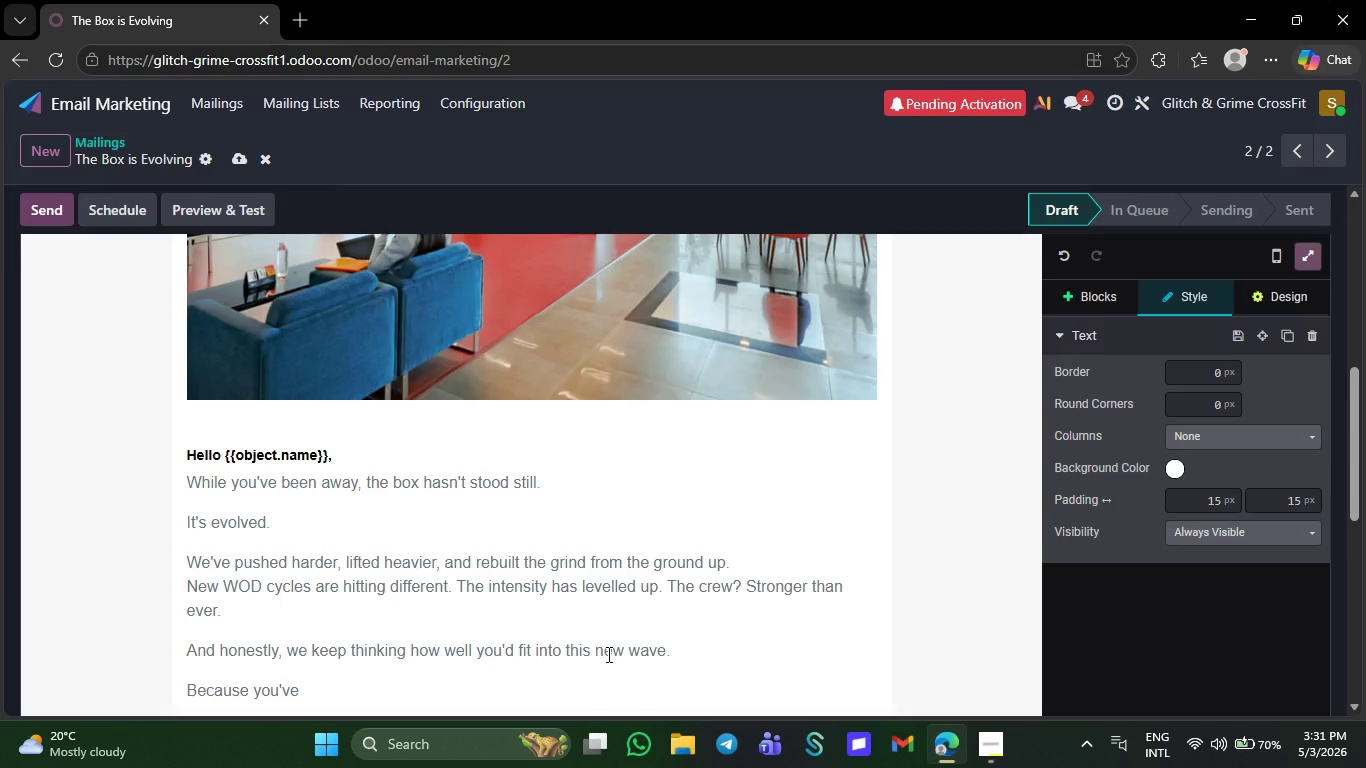 
wait(27.03)
 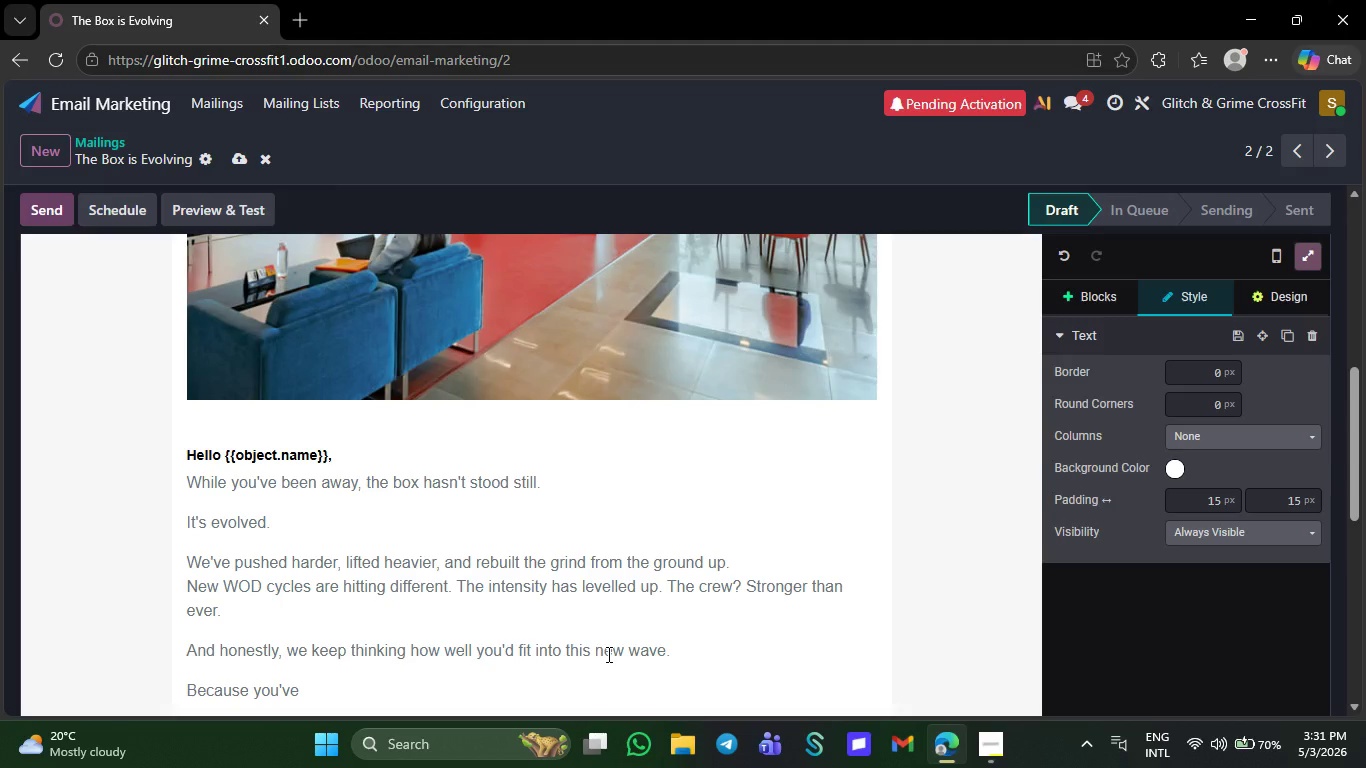 
type(alre)
key(Backspace)
key(Backspace)
key(Backspace)
key(Backspace)
key(Backspace)
 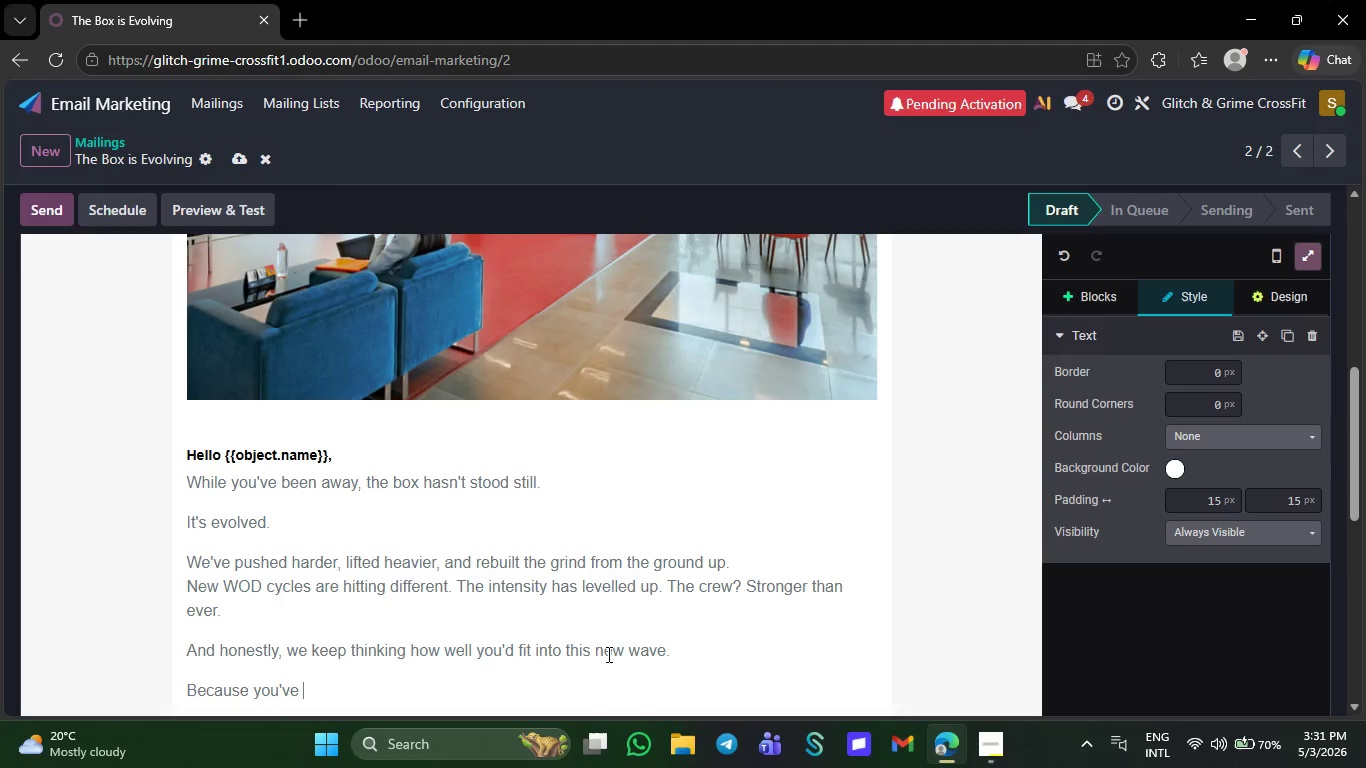 
wait(8.5)
 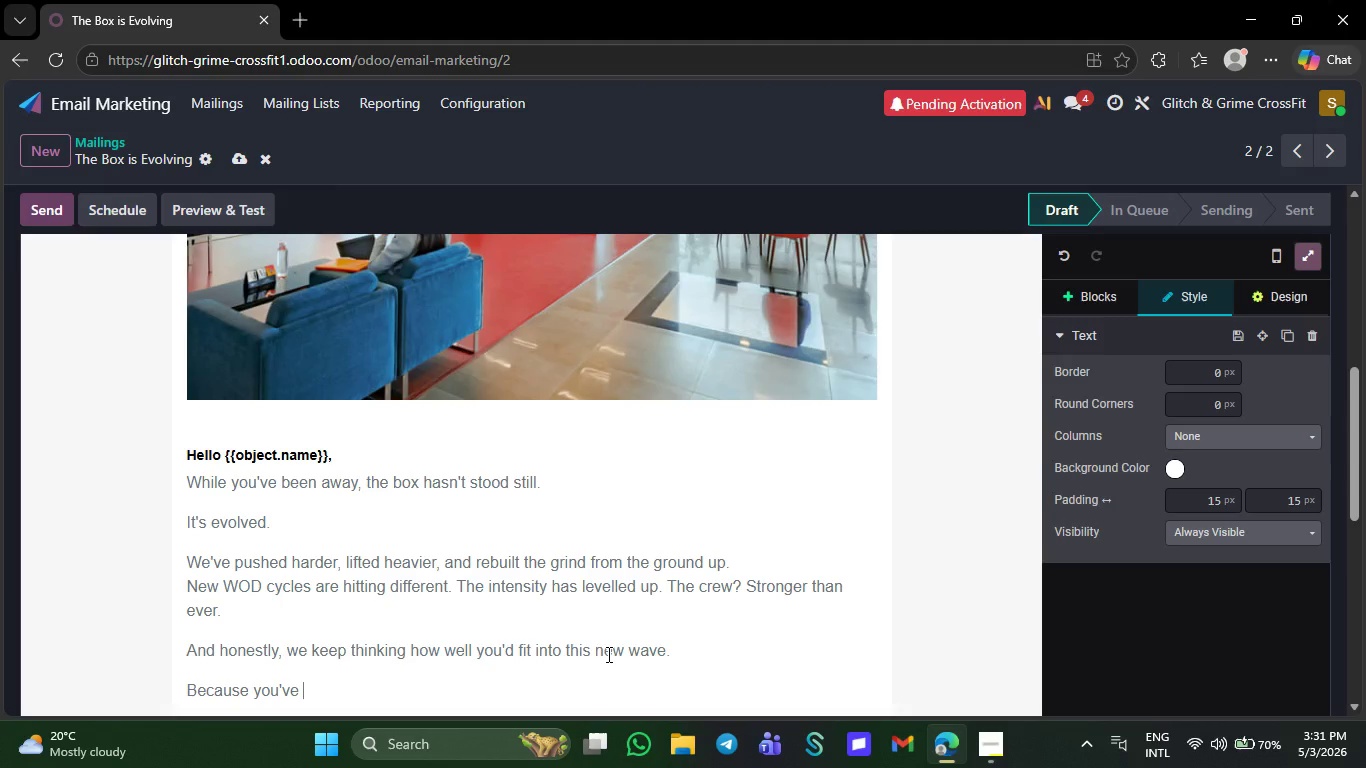 
type(already proven something most people never do;)
key(Backspace)
type(:)
 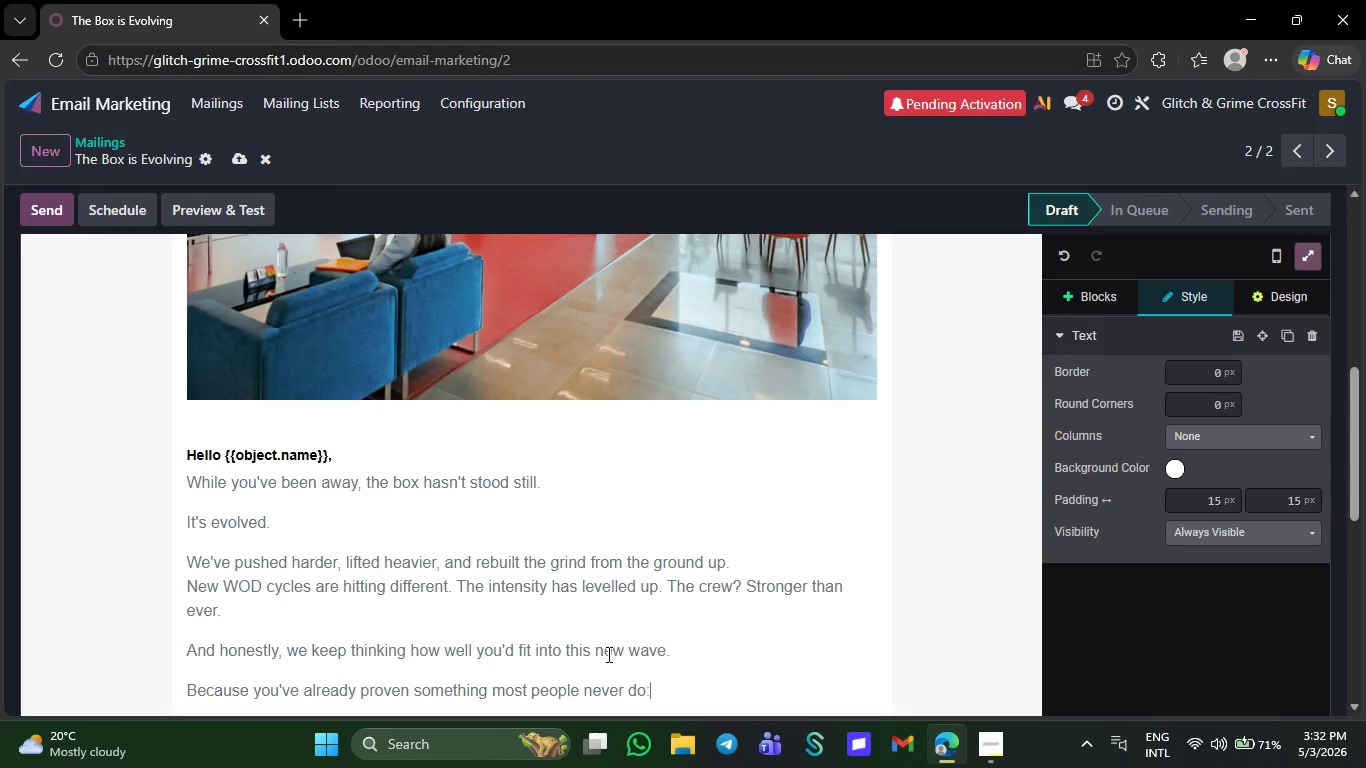 
type( You showed up. y)
key(Backspace)
type(You )
 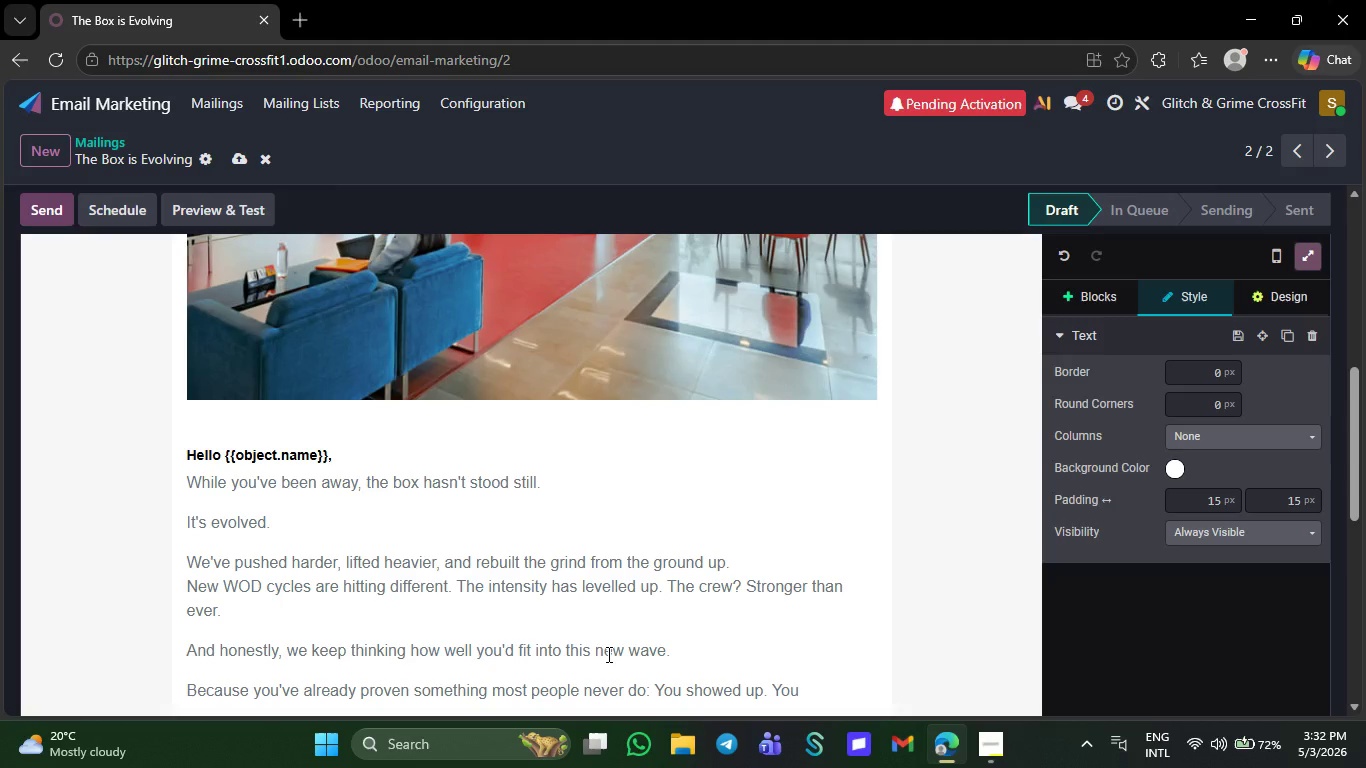 
wait(6.66)
 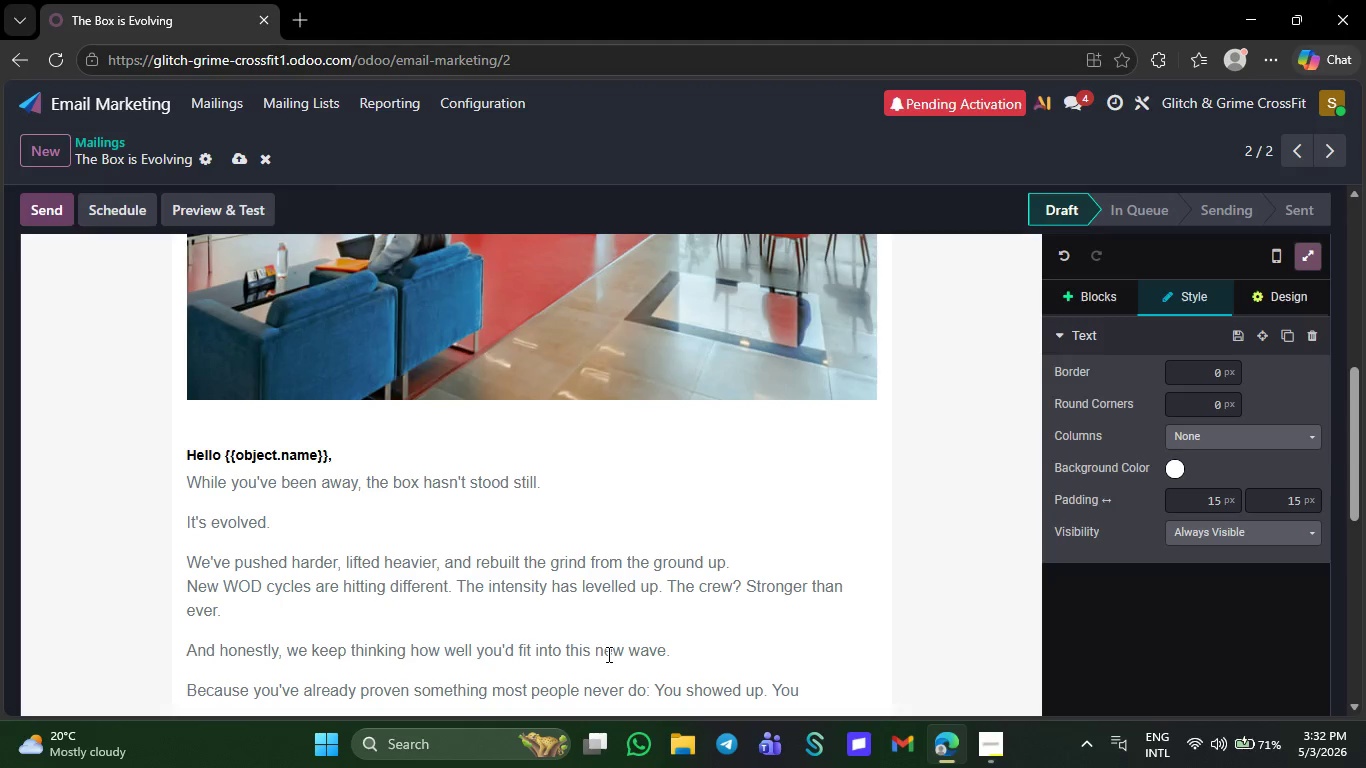 
type(Started)
 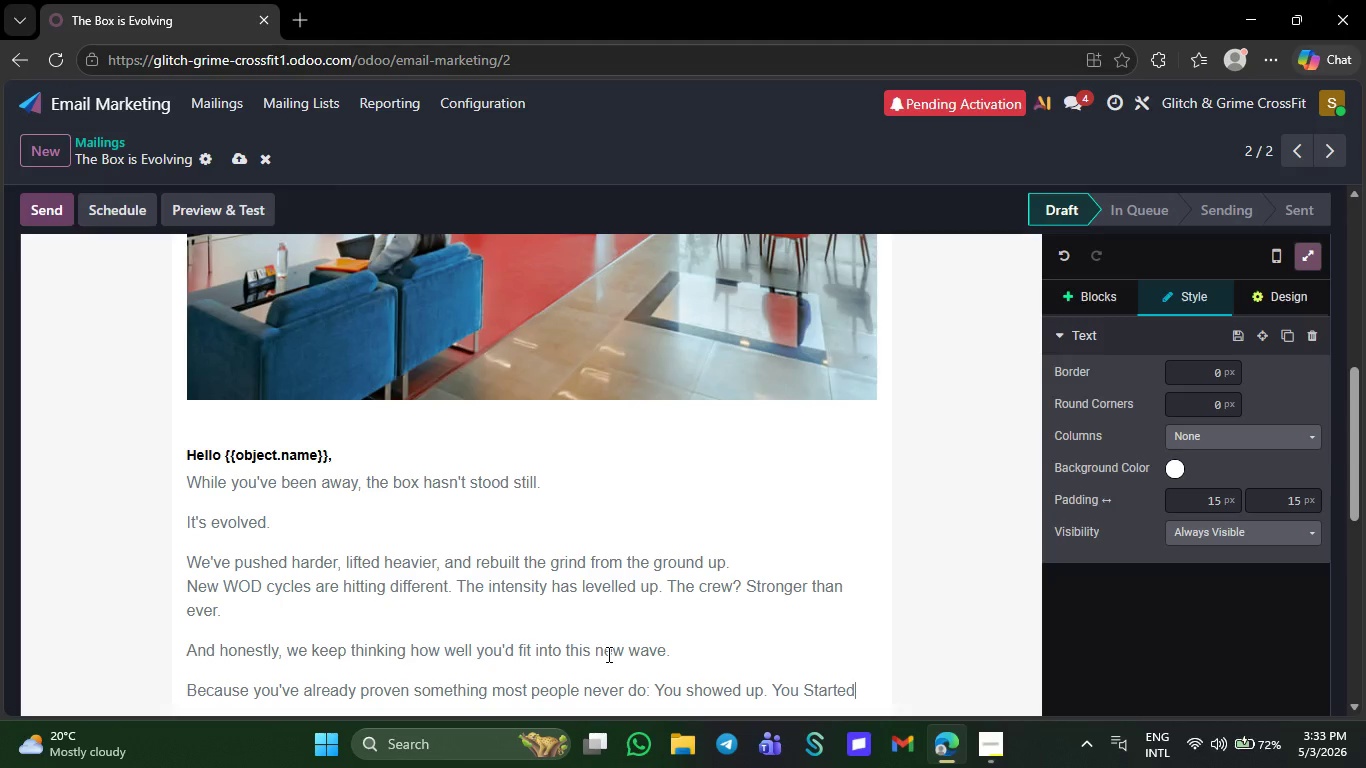 
type(. You )
 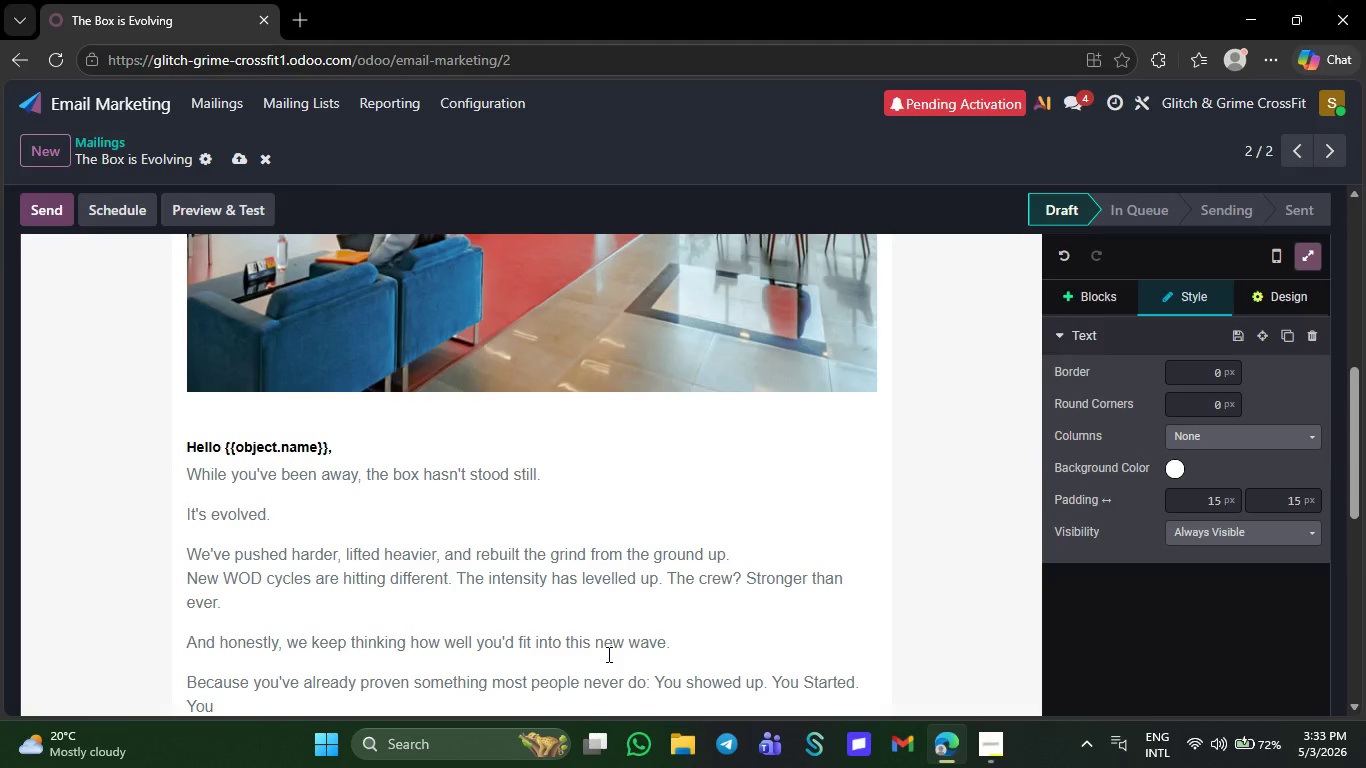 
wait(10.12)
 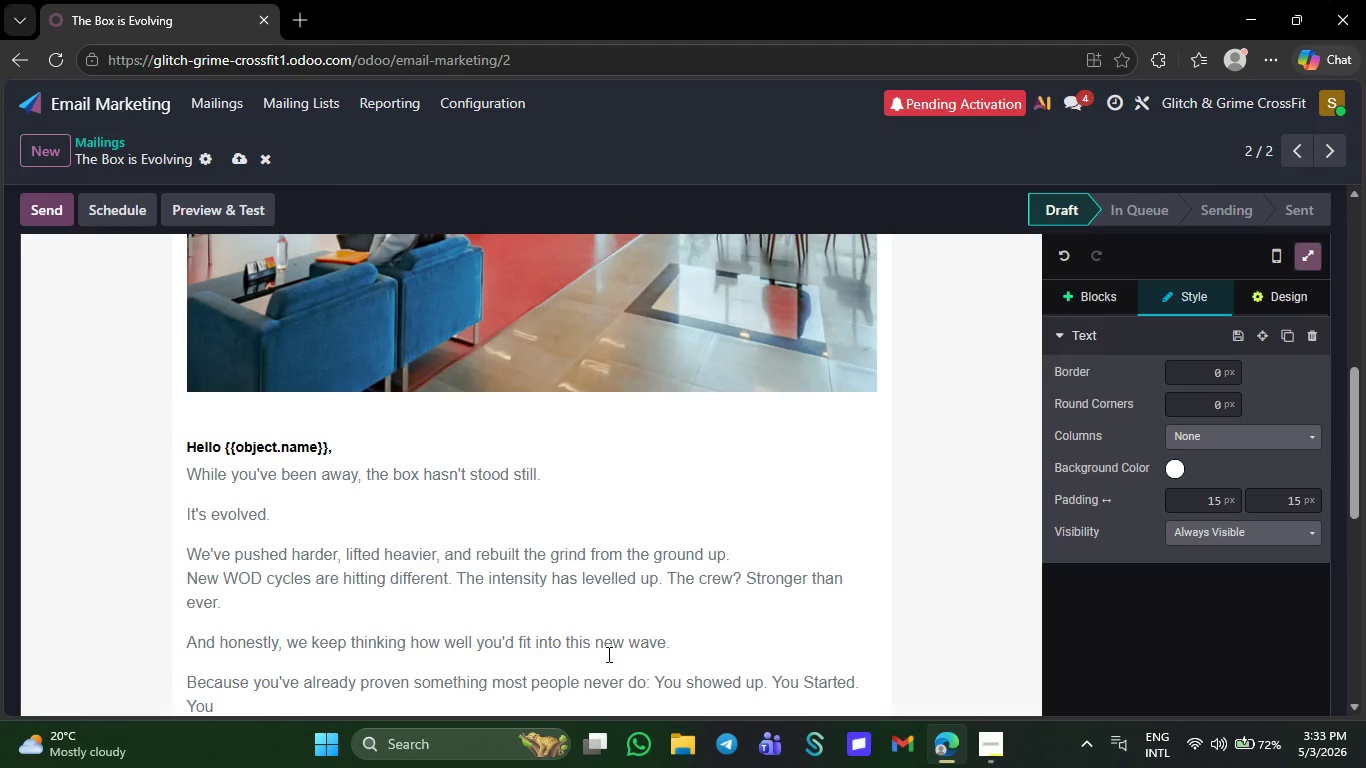 
left_click([990, 752])
 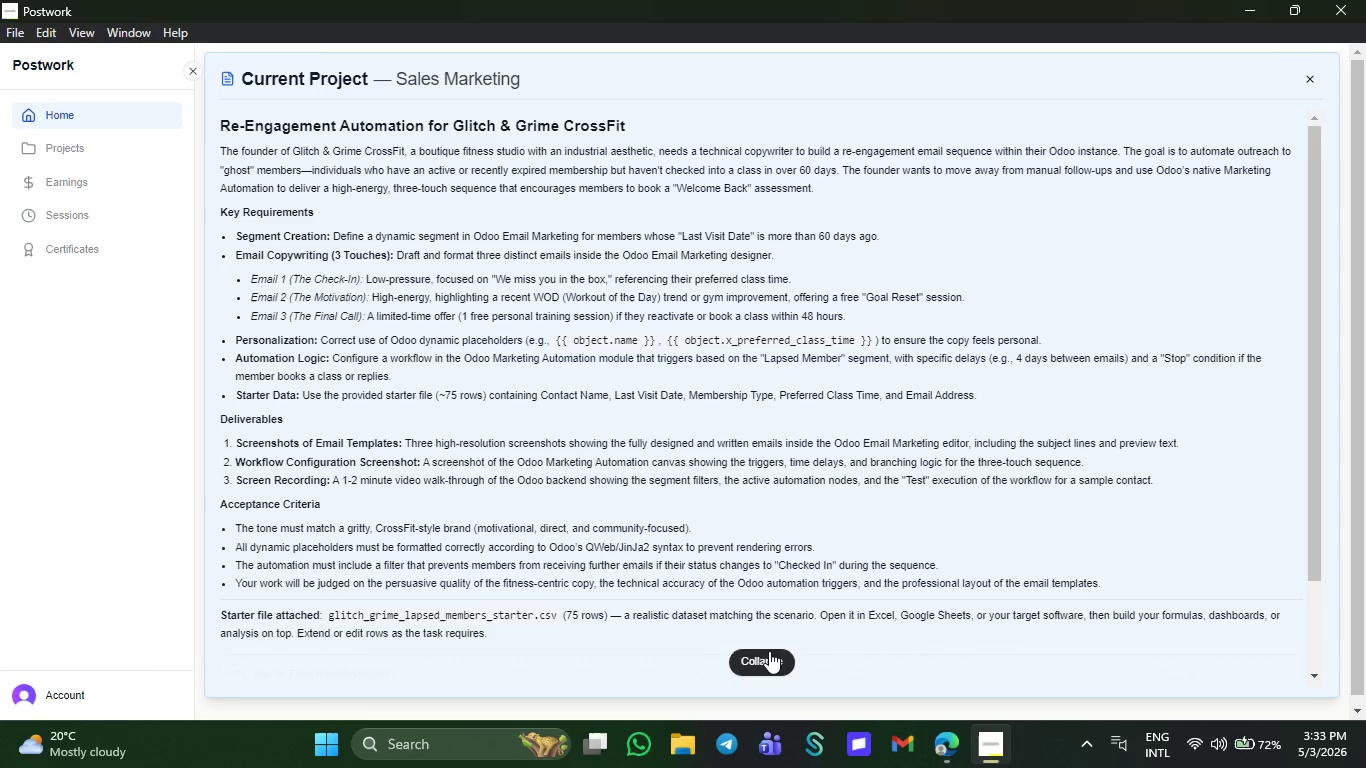 
left_click([769, 650])